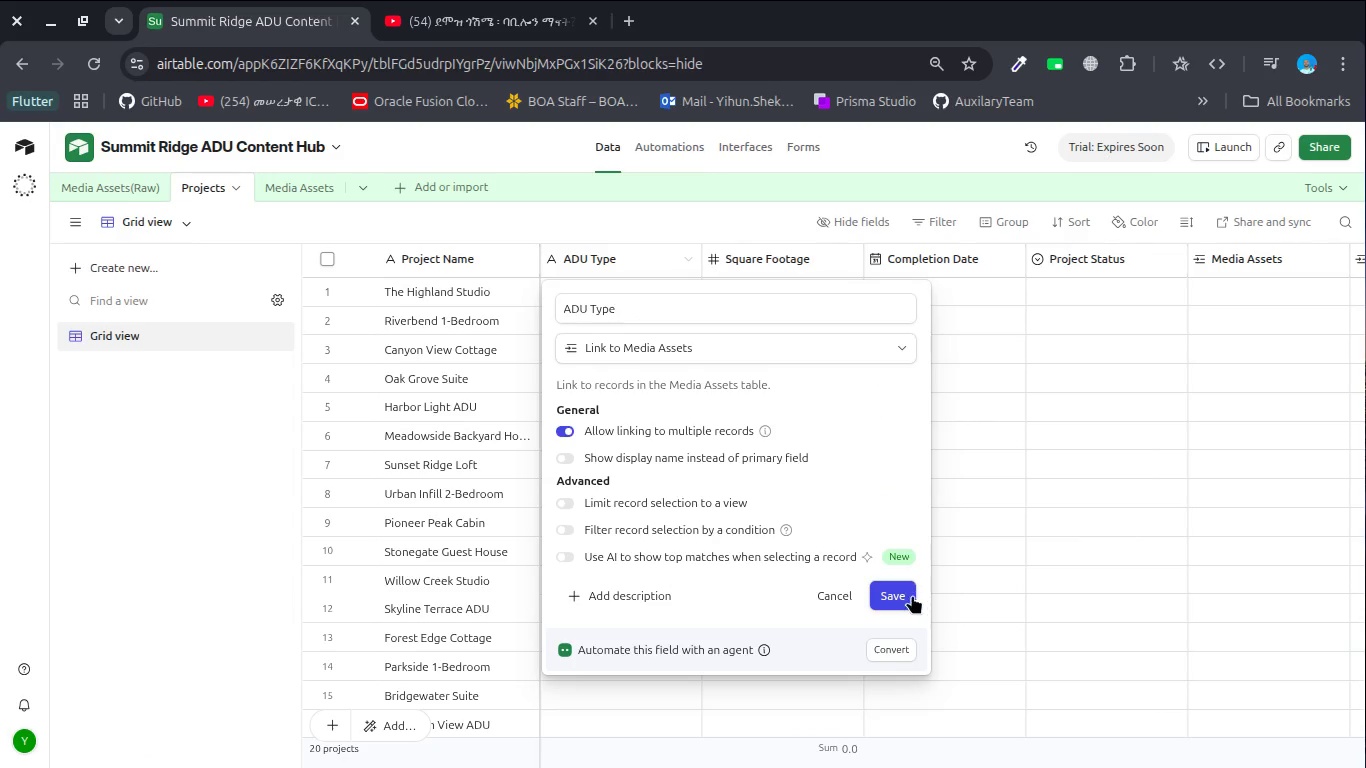 
left_click([906, 600])
 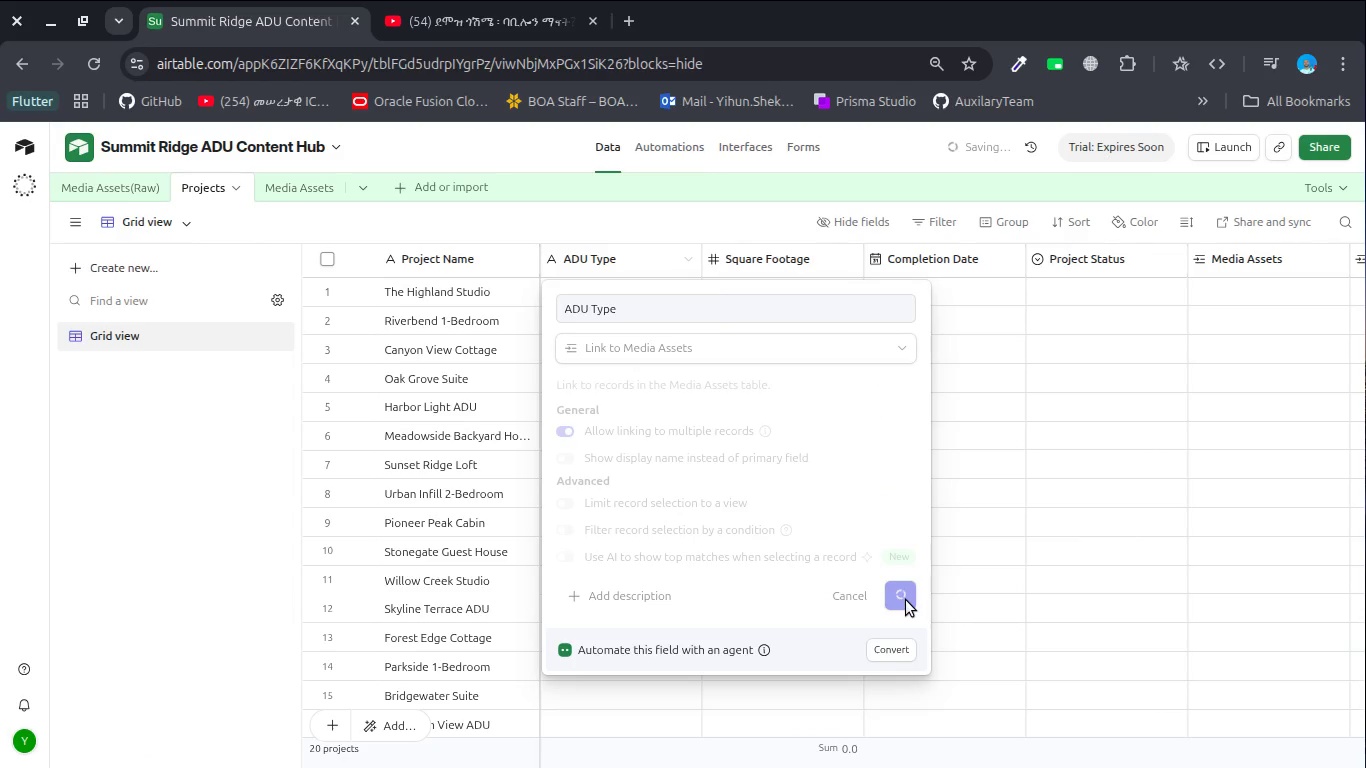 
left_click_drag(start_coordinate=[906, 600], to_coordinate=[862, 545])
 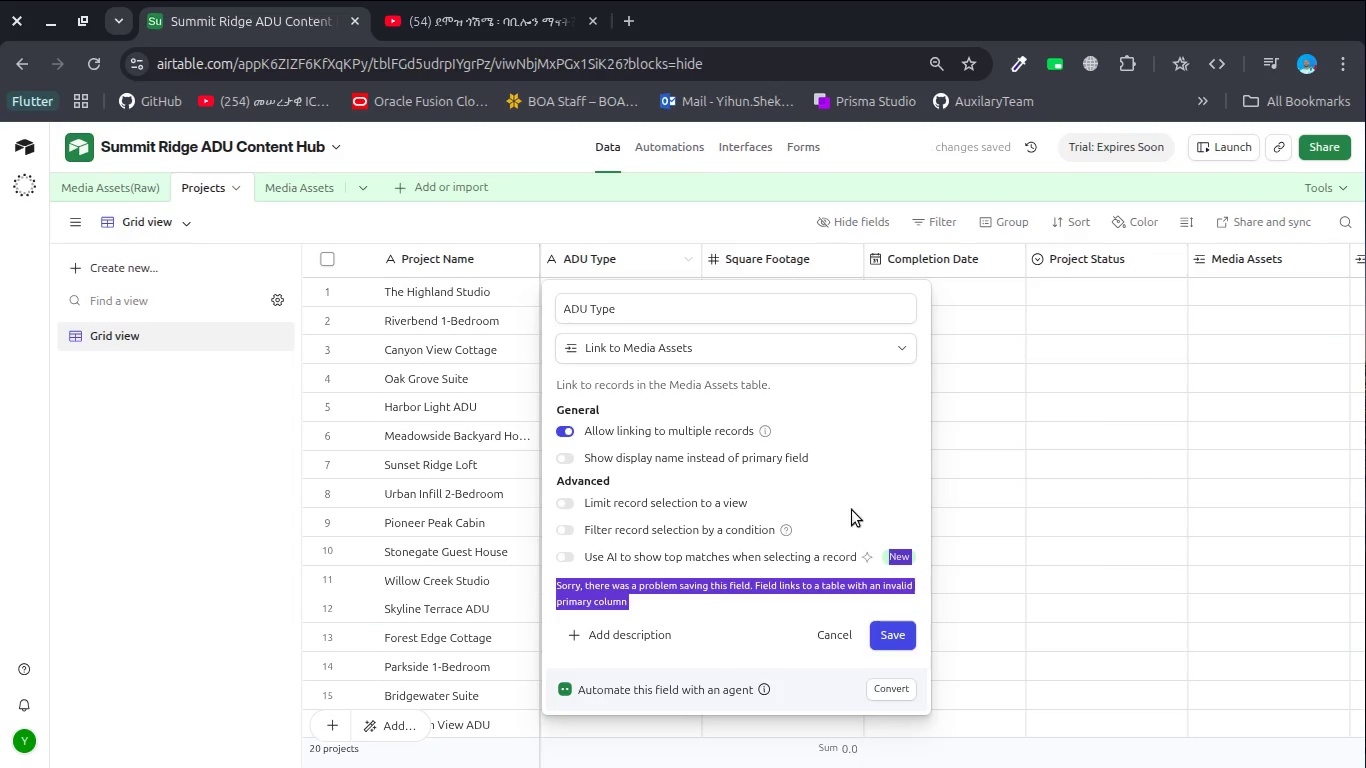 
left_click([852, 509])
 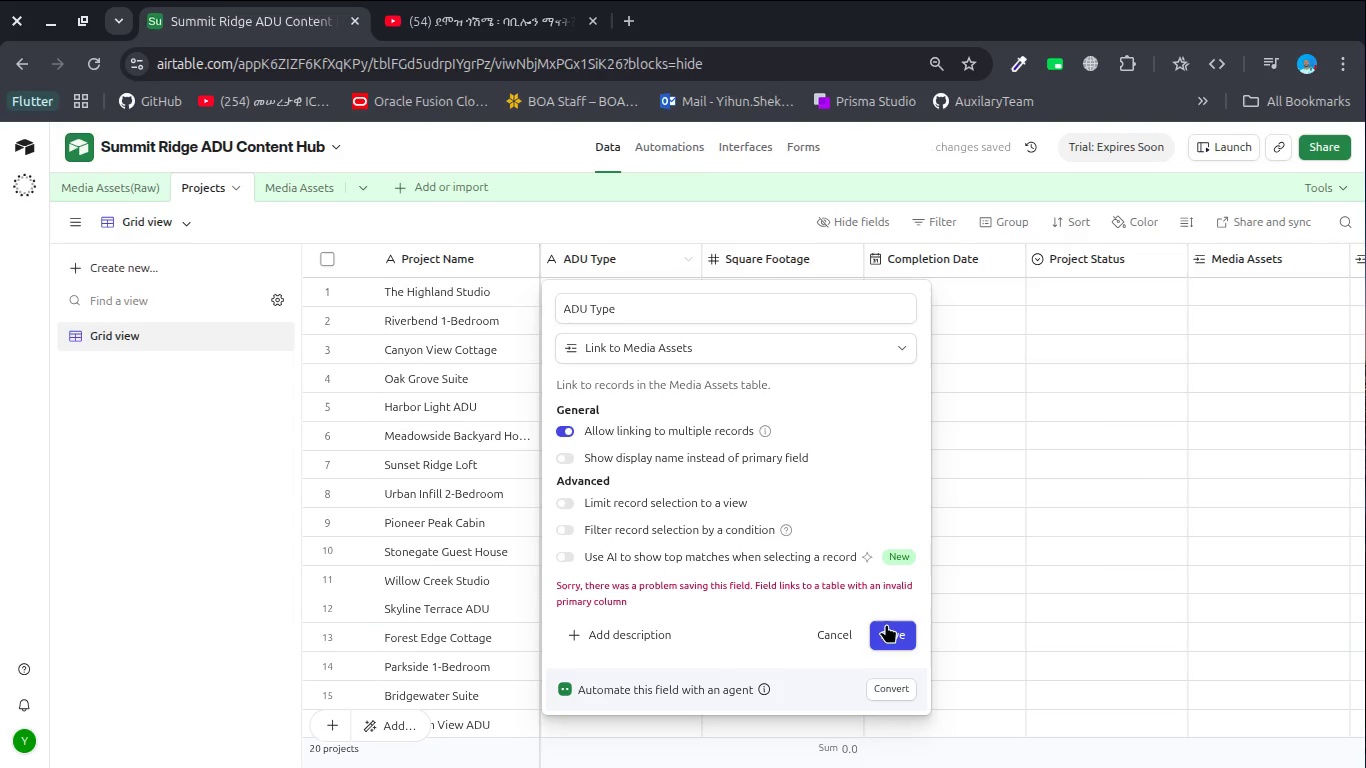 
left_click([886, 624])
 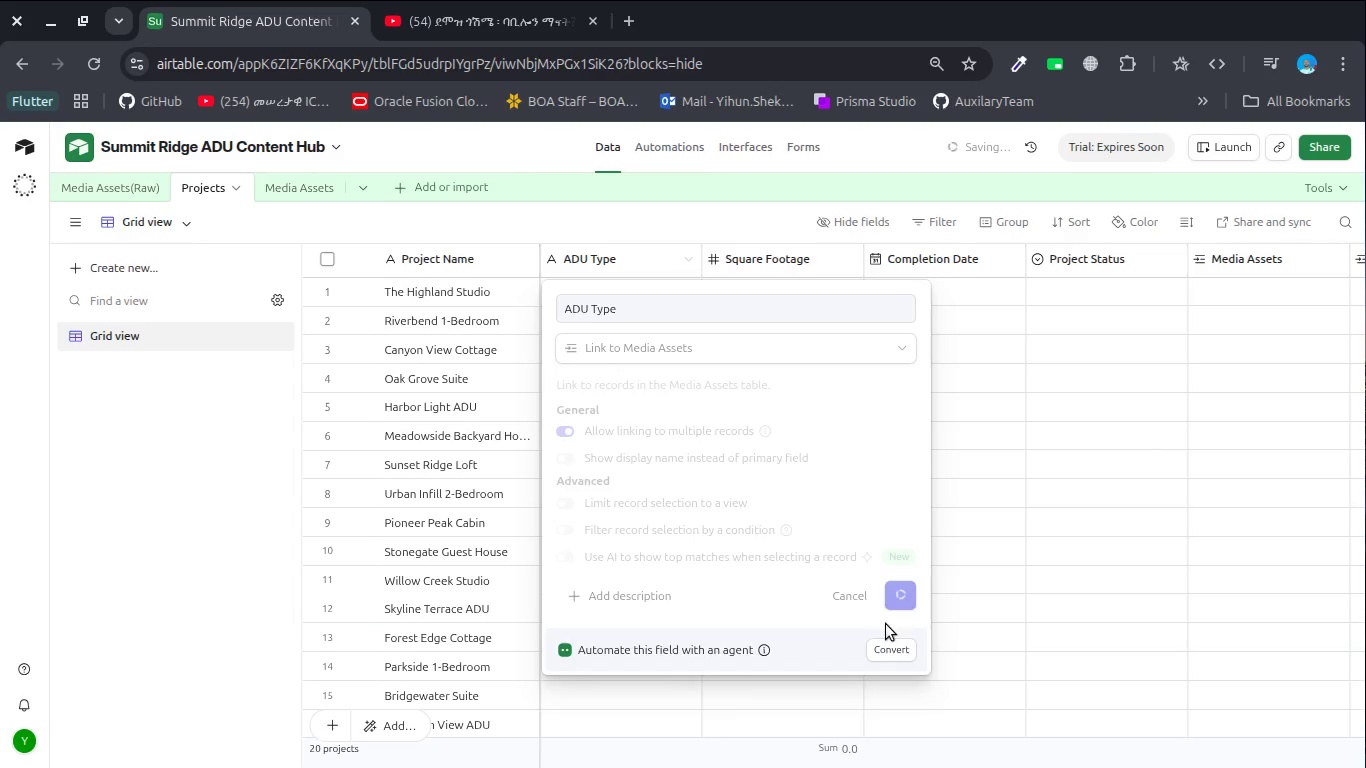 
left_click_drag(start_coordinate=[886, 624], to_coordinate=[709, 379])
 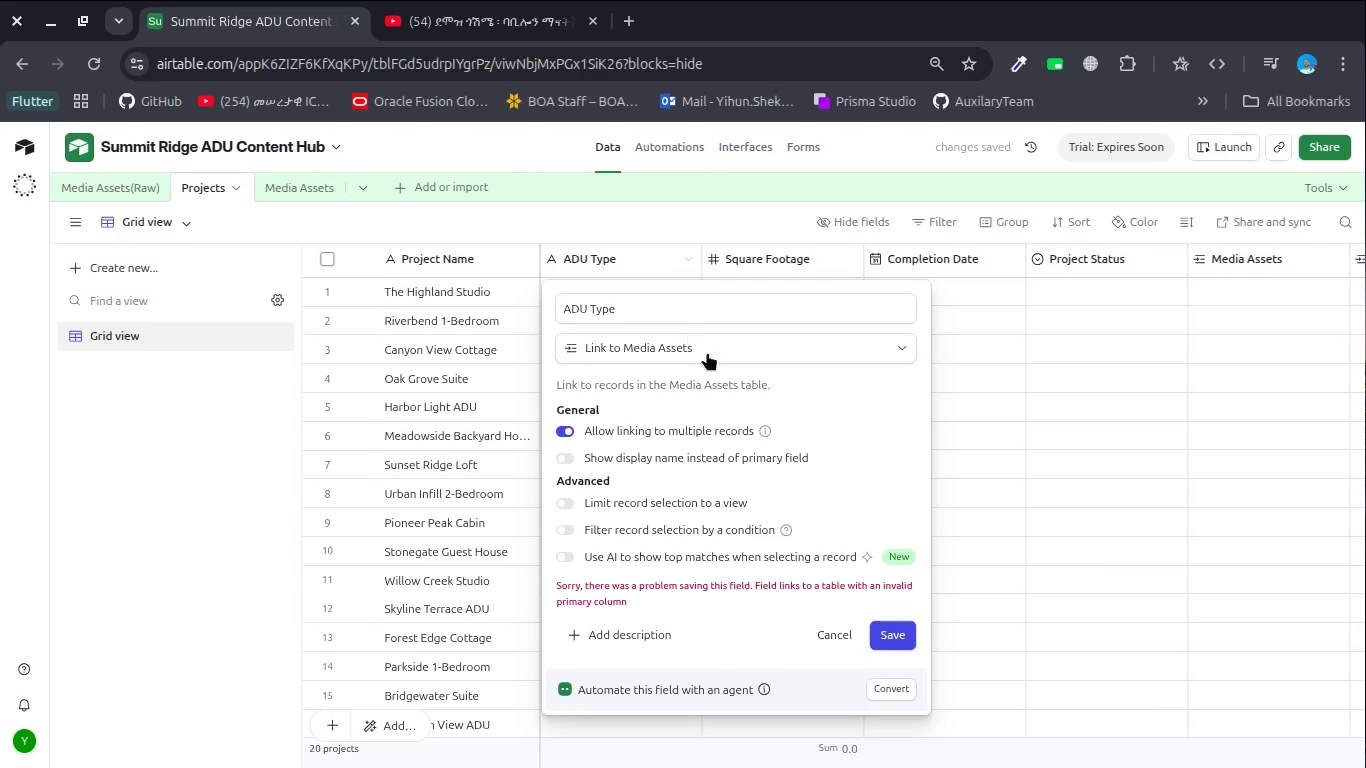 
key(Escape)
 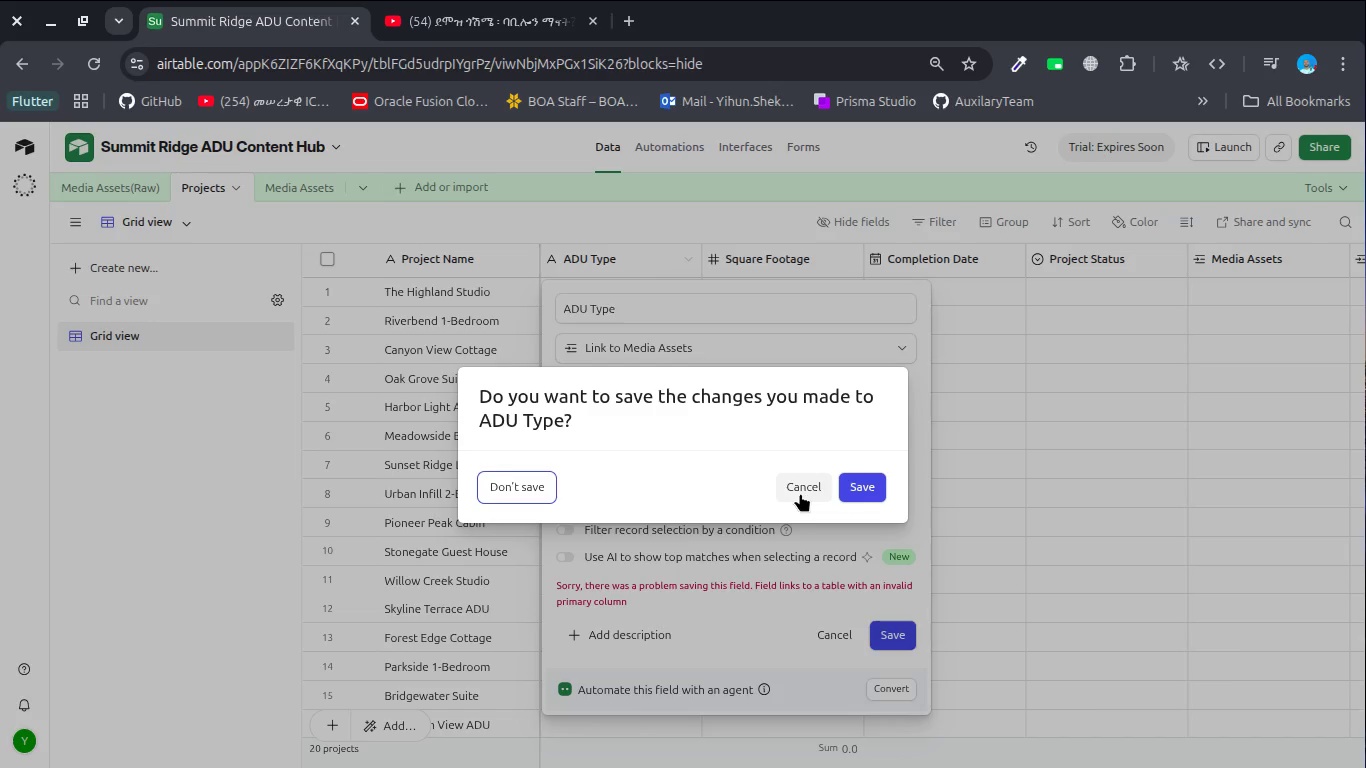 
left_click([799, 493])
 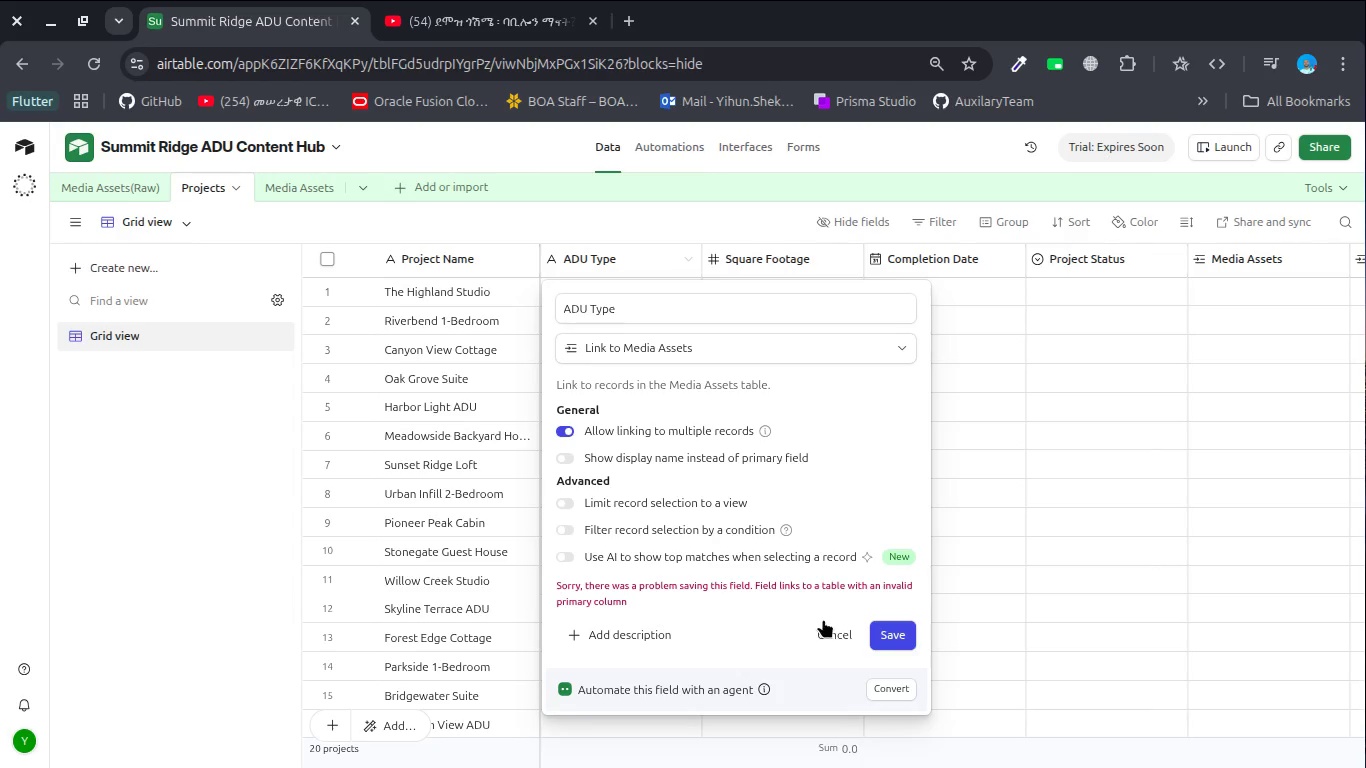 
left_click([839, 637])
 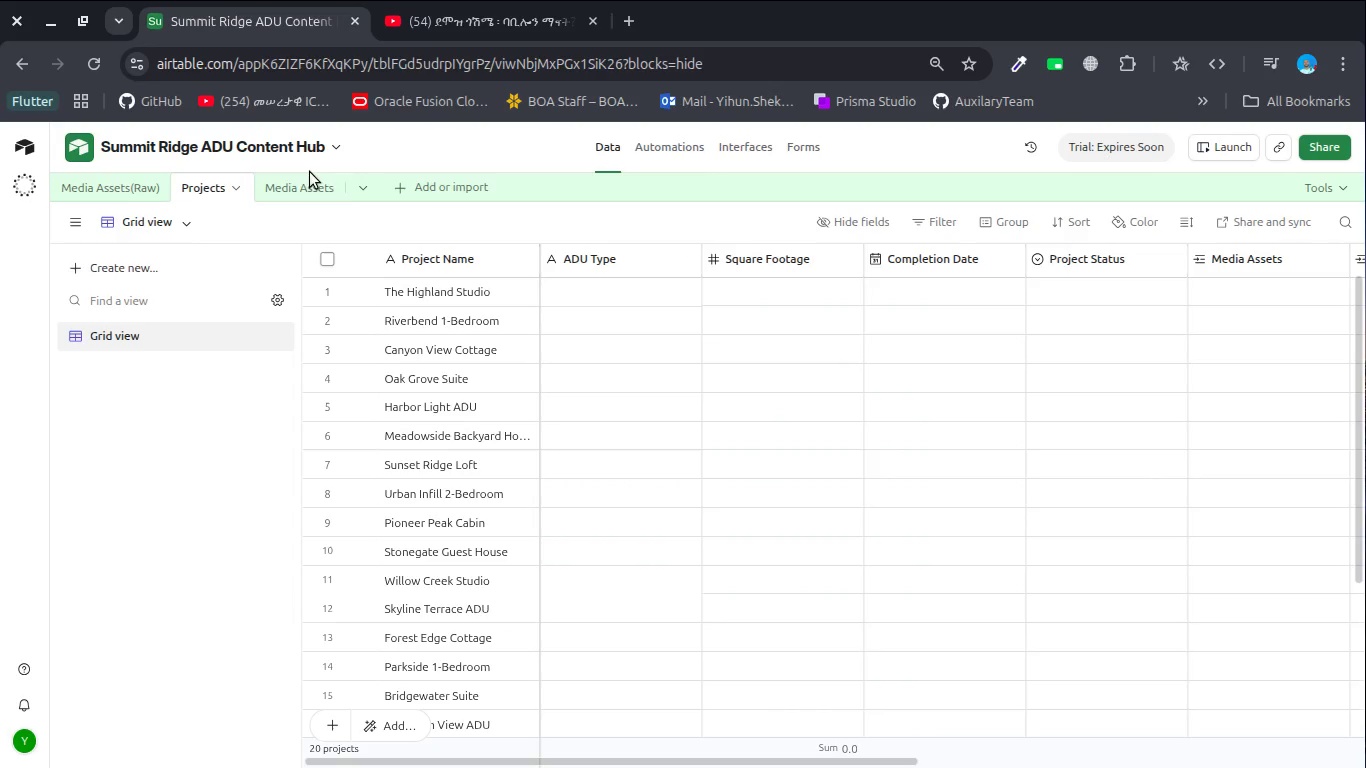 
left_click([292, 177])
 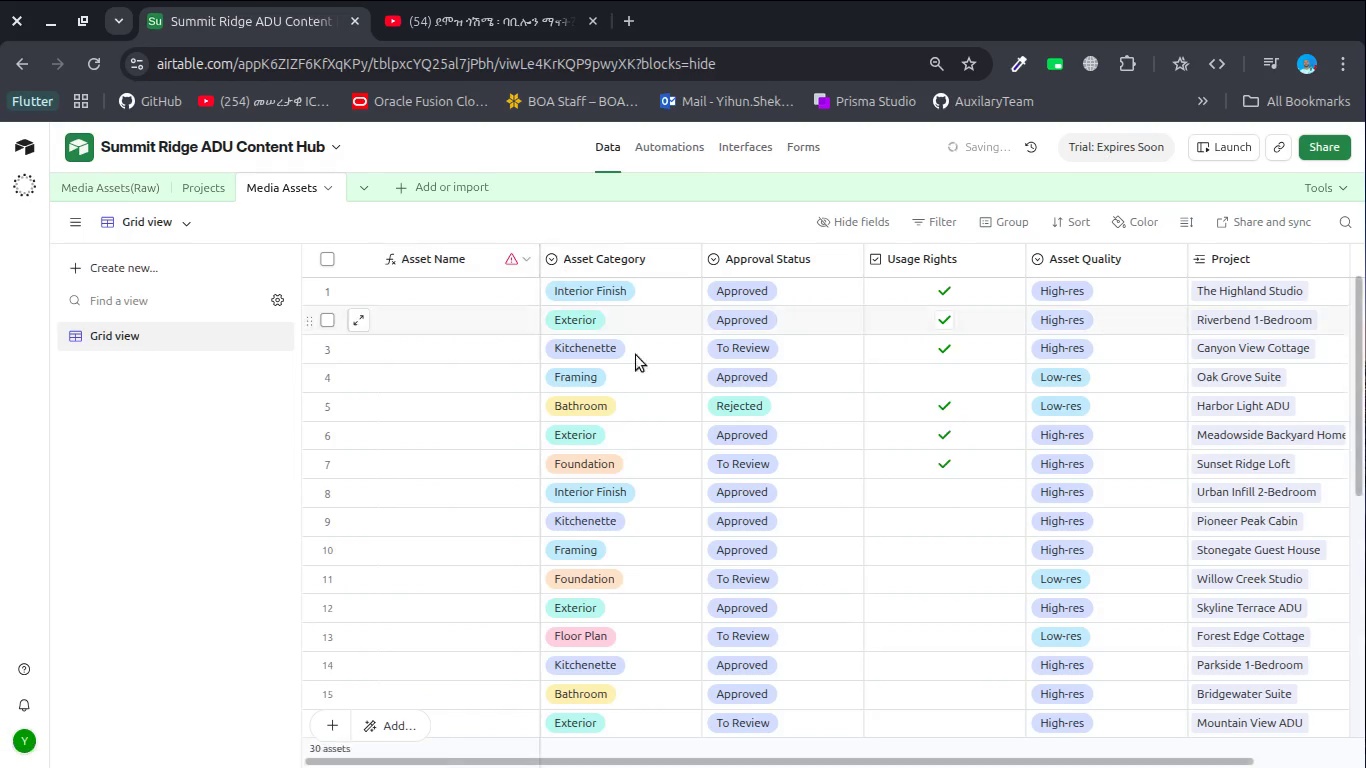 
key(Control+Z)
 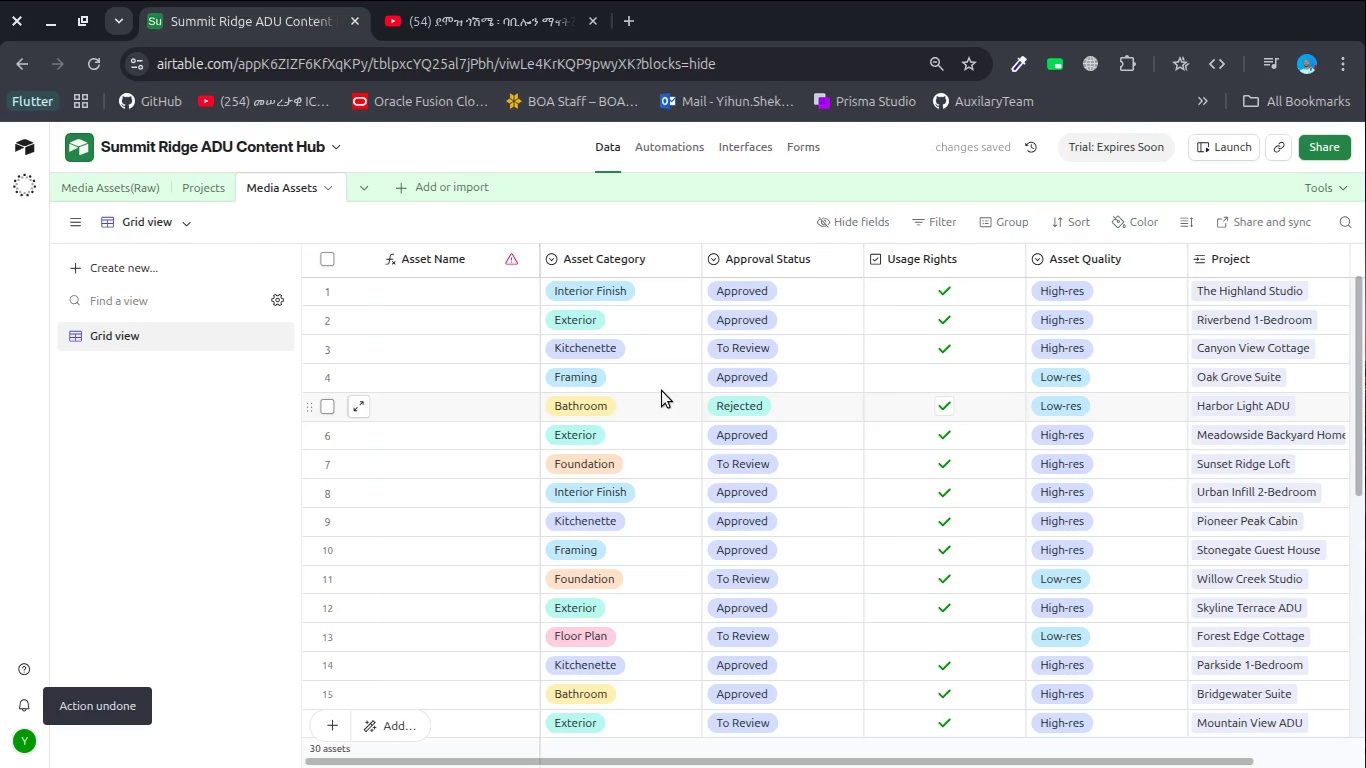 
key(Control+Z)
 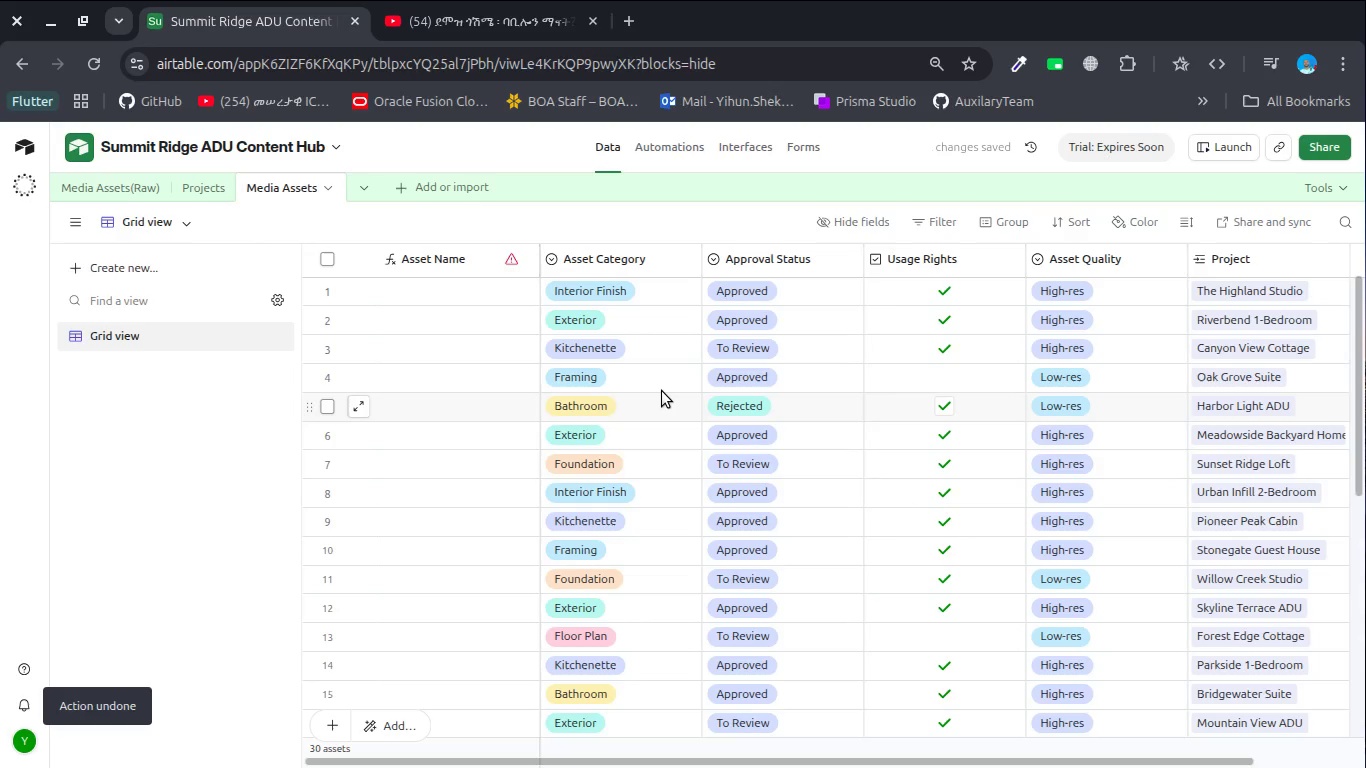 
key(Control+Z)
 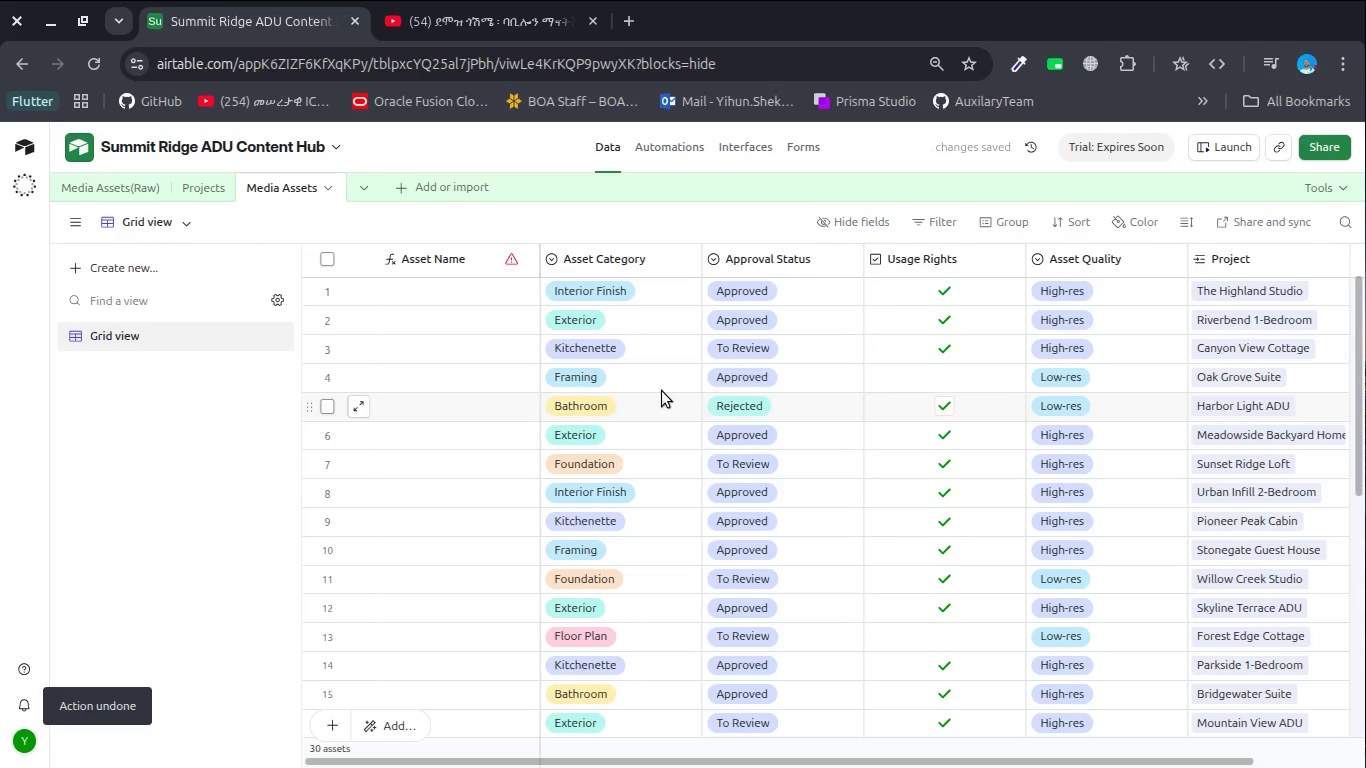 
key(Control+Z)
 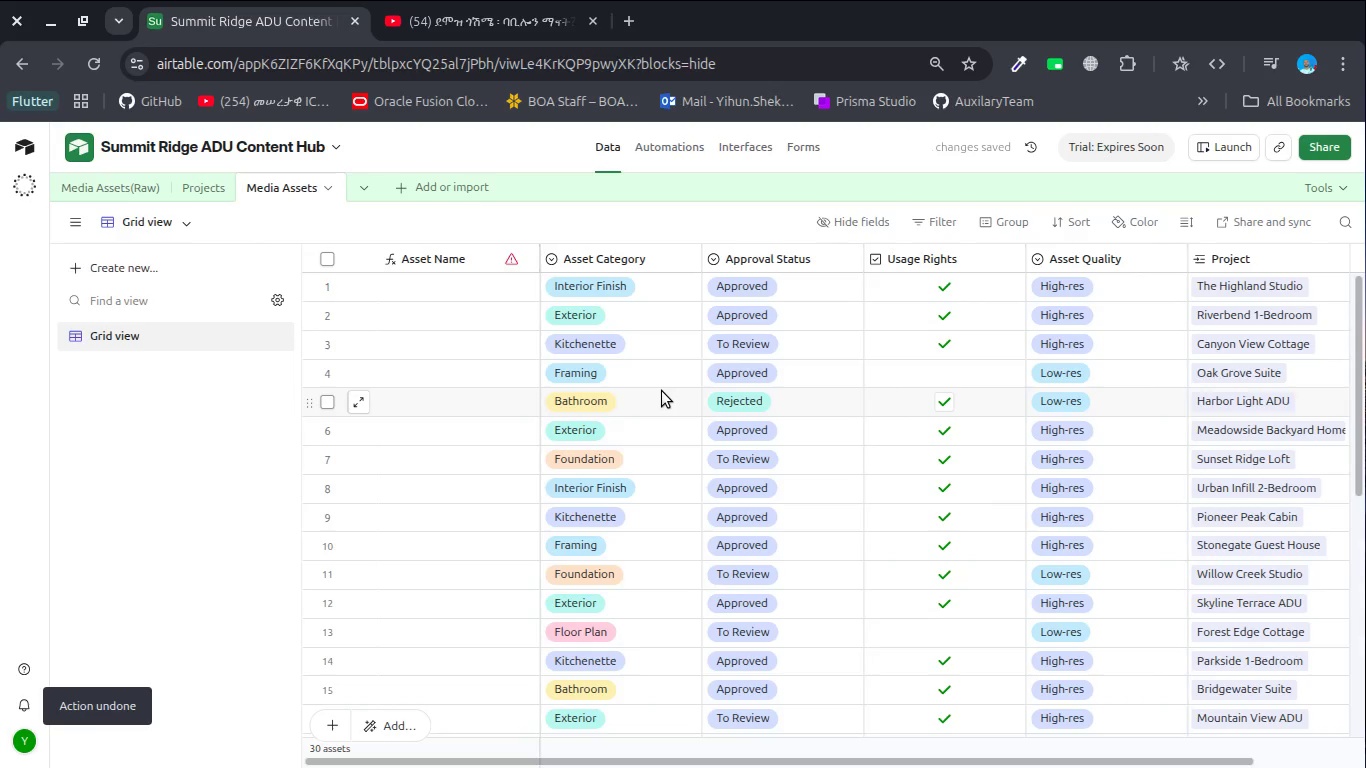 
key(Control+Z)
 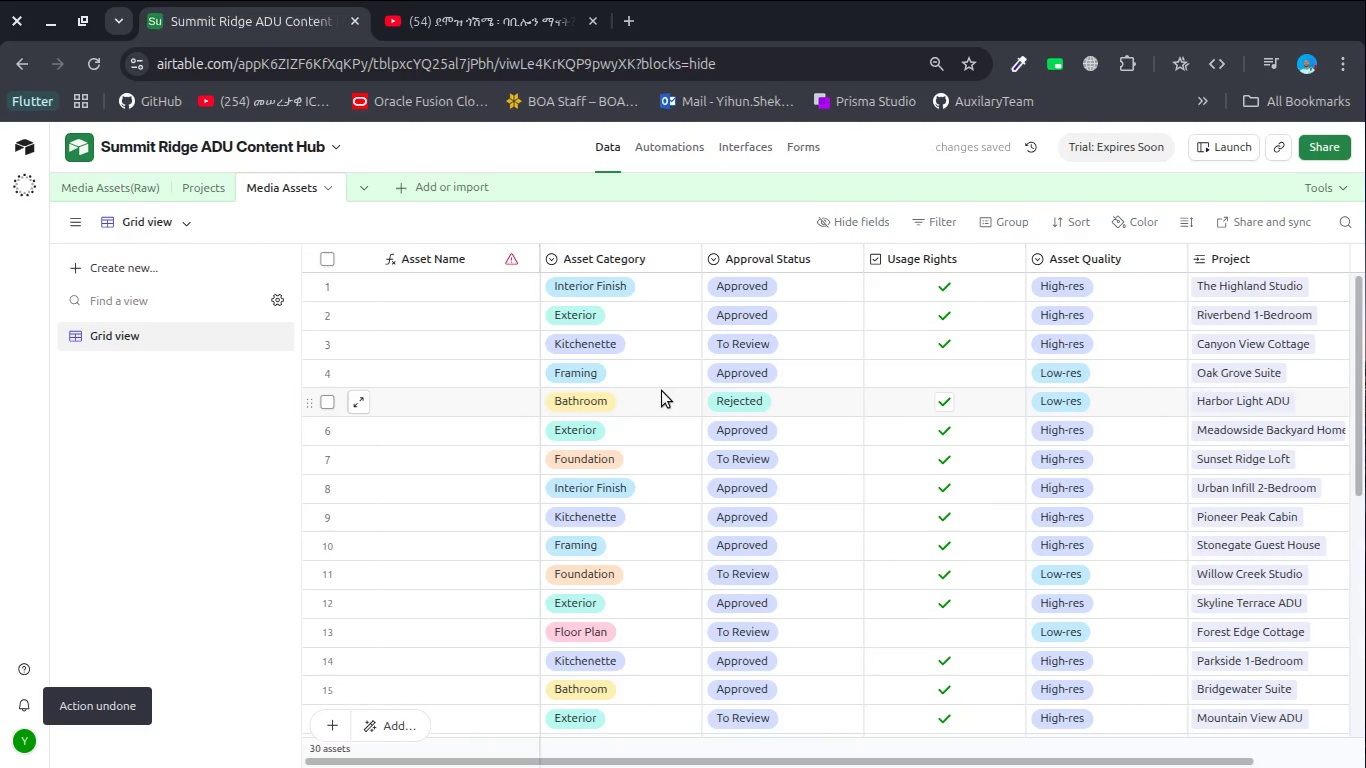 
key(Control+Z)
 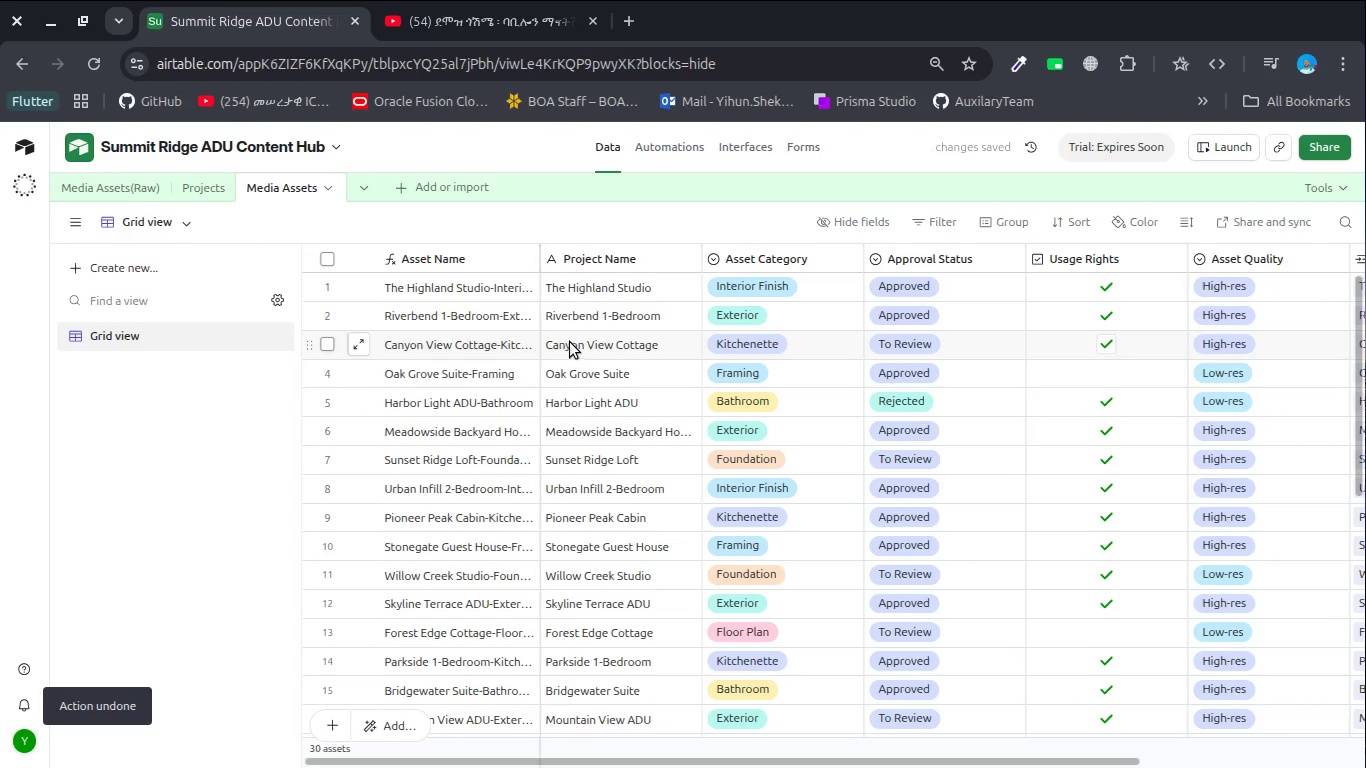 
scroll: coordinate [659, 327], scroll_direction: none, amount: 0.0
 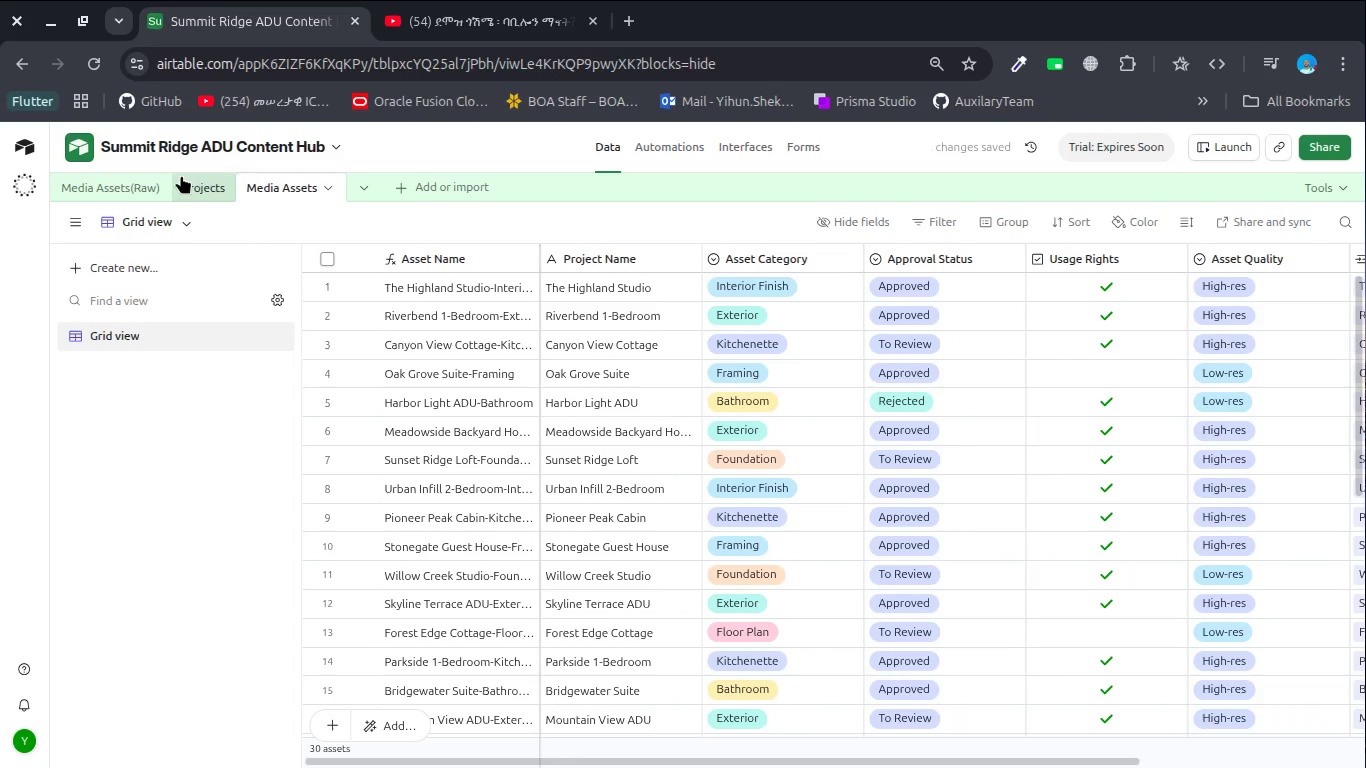 
left_click([186, 180])
 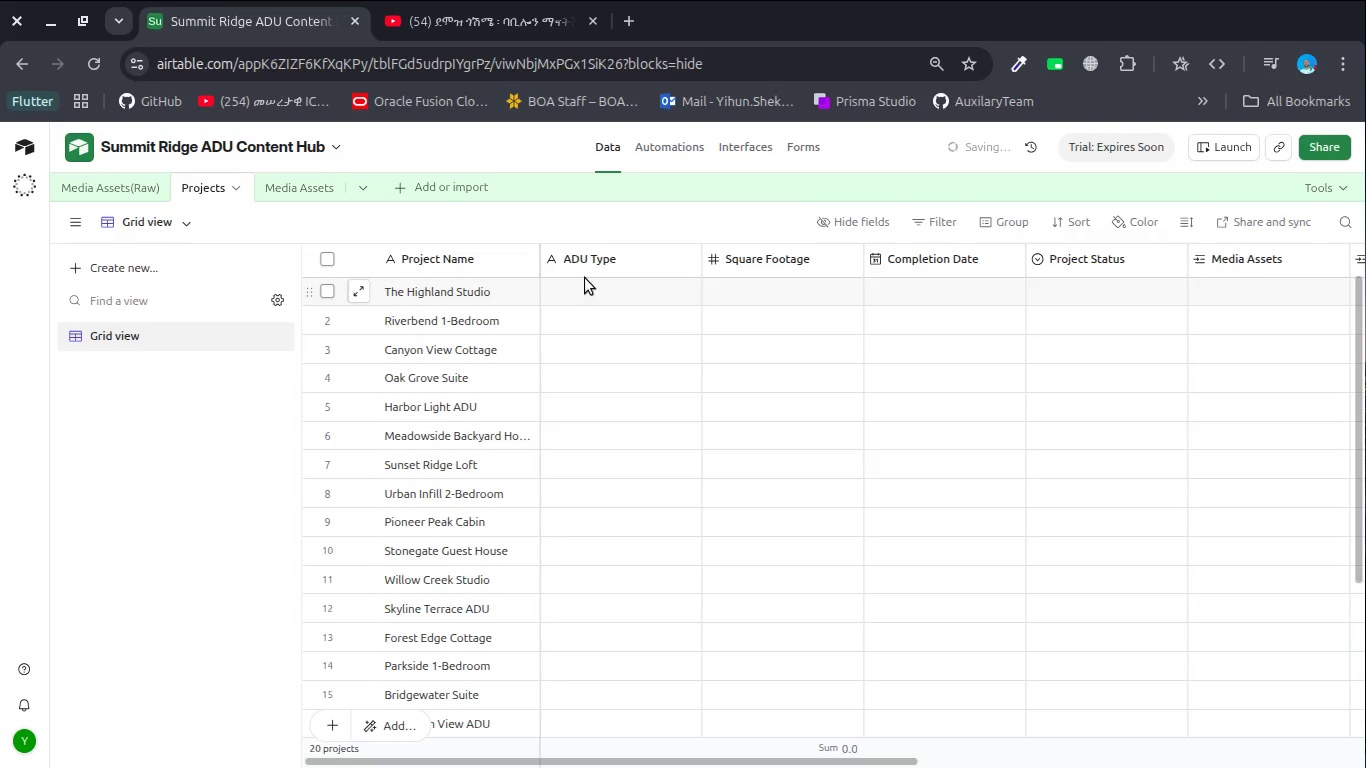 
left_click([600, 264])
 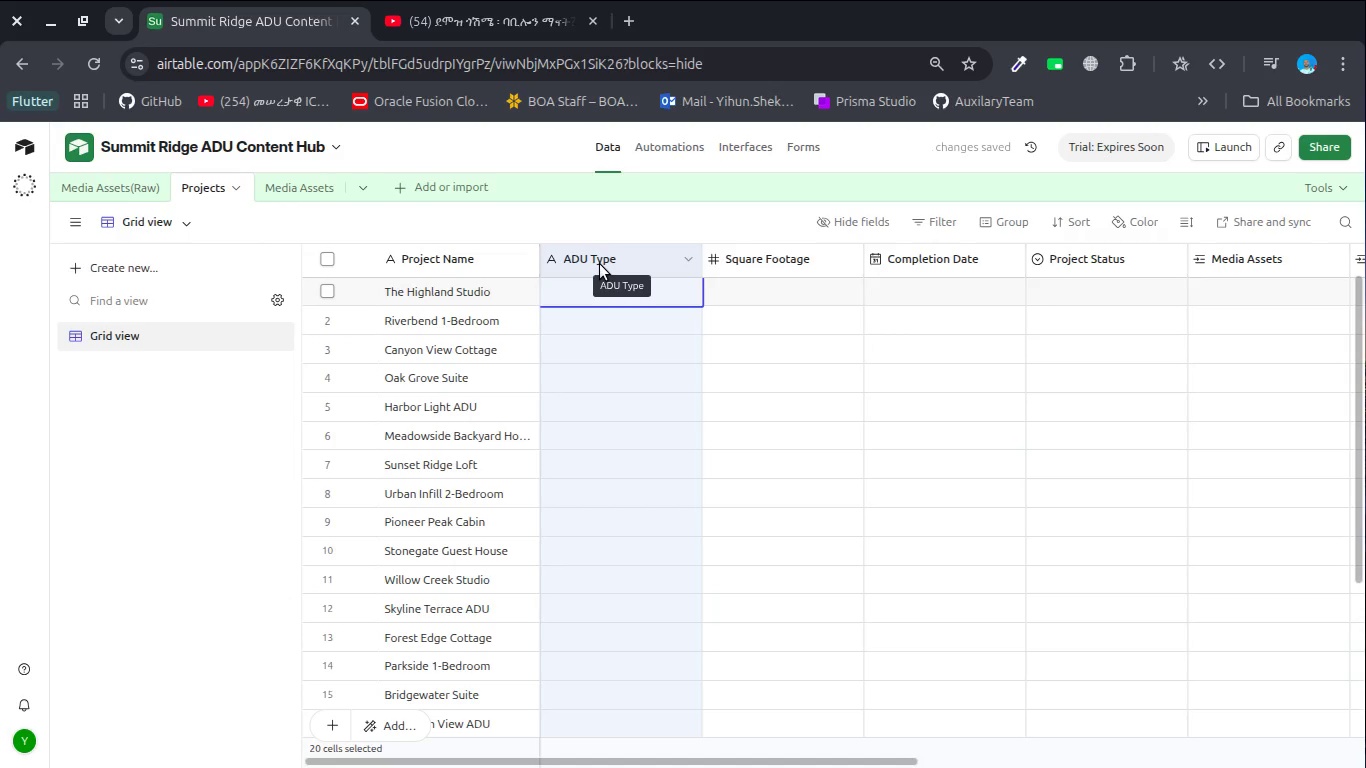 
double_click([600, 263])
 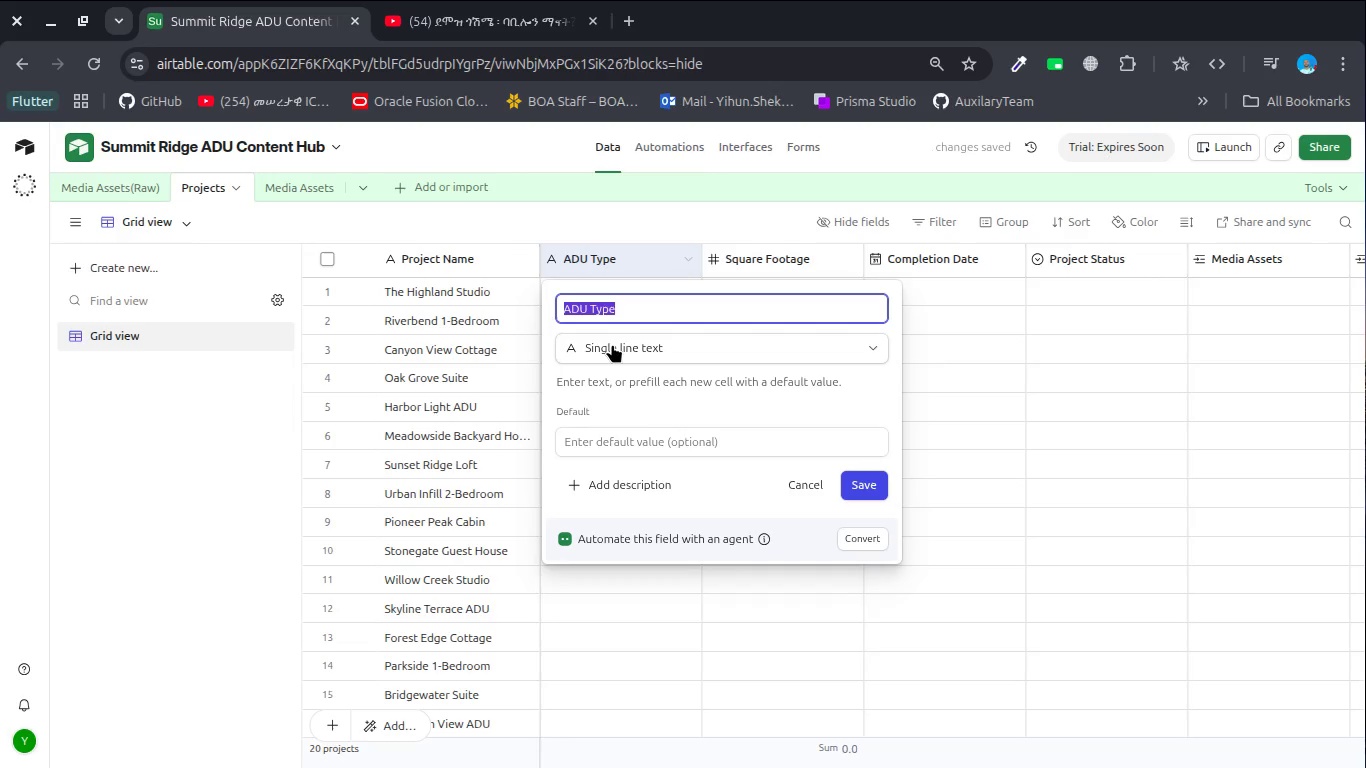 
left_click([612, 344])
 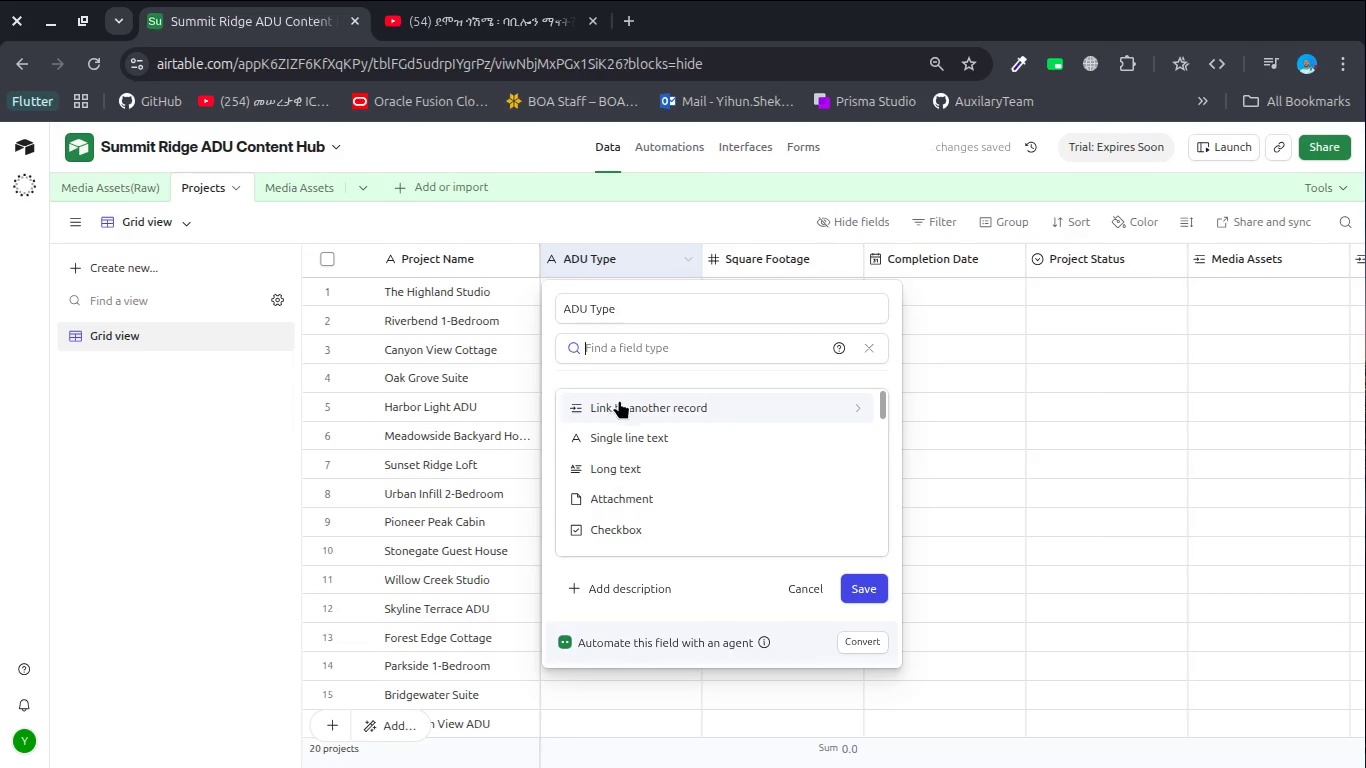 
left_click([620, 409])
 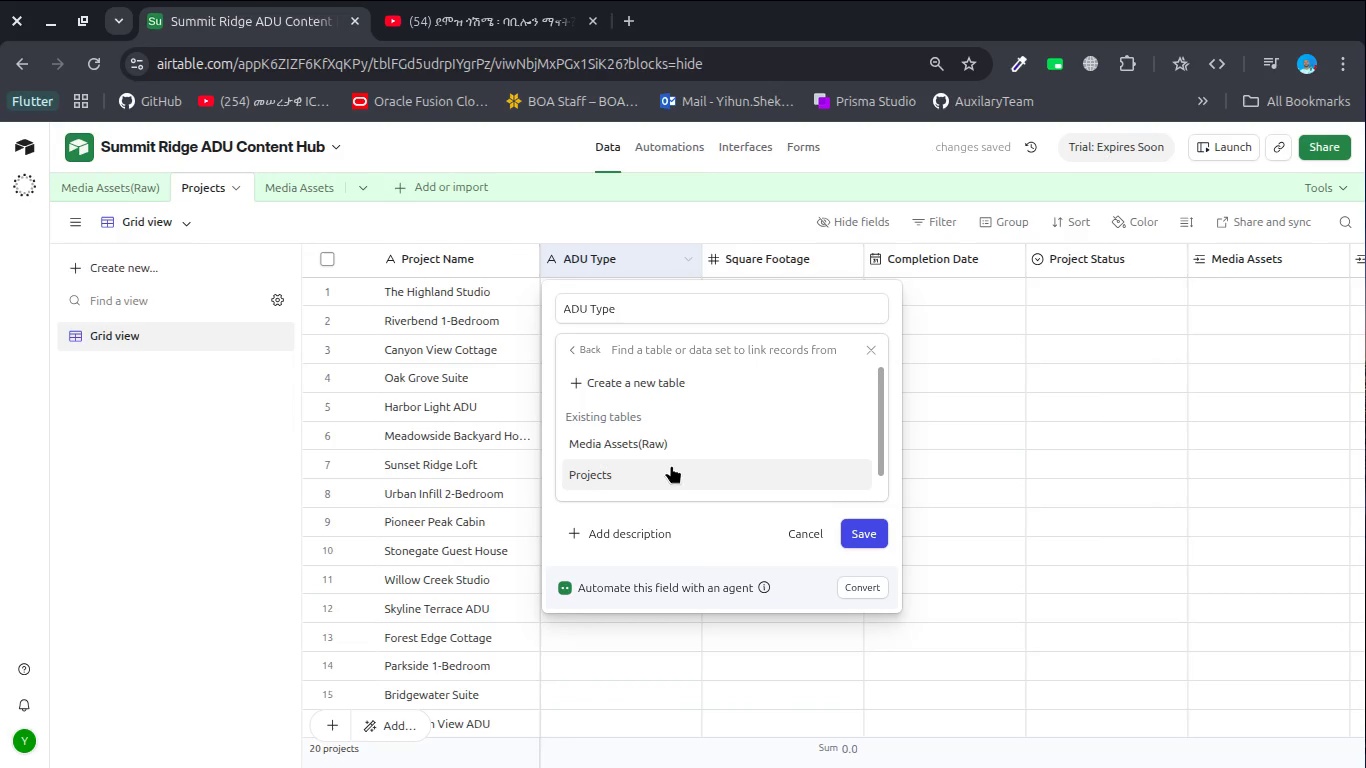 
scroll: coordinate [667, 469], scroll_direction: down, amount: 4.0
 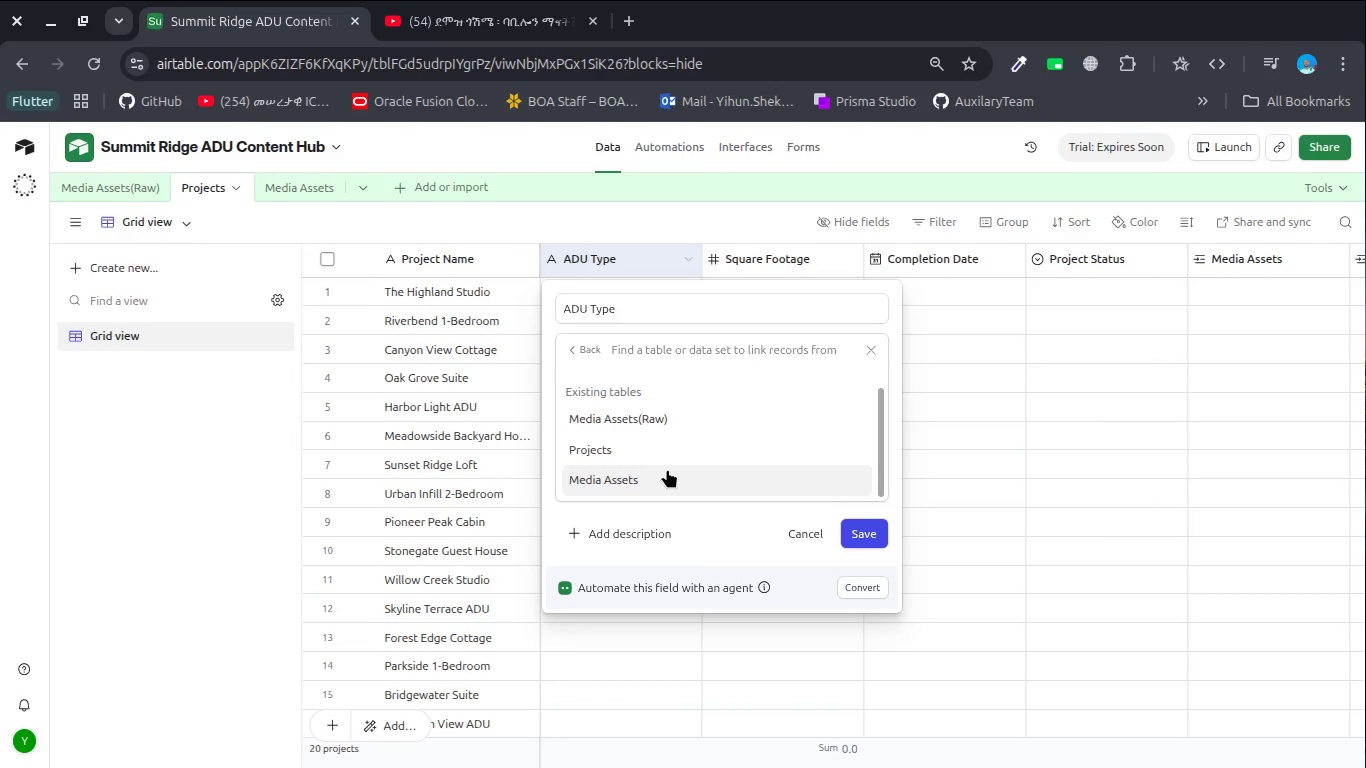 
left_click([667, 469])
 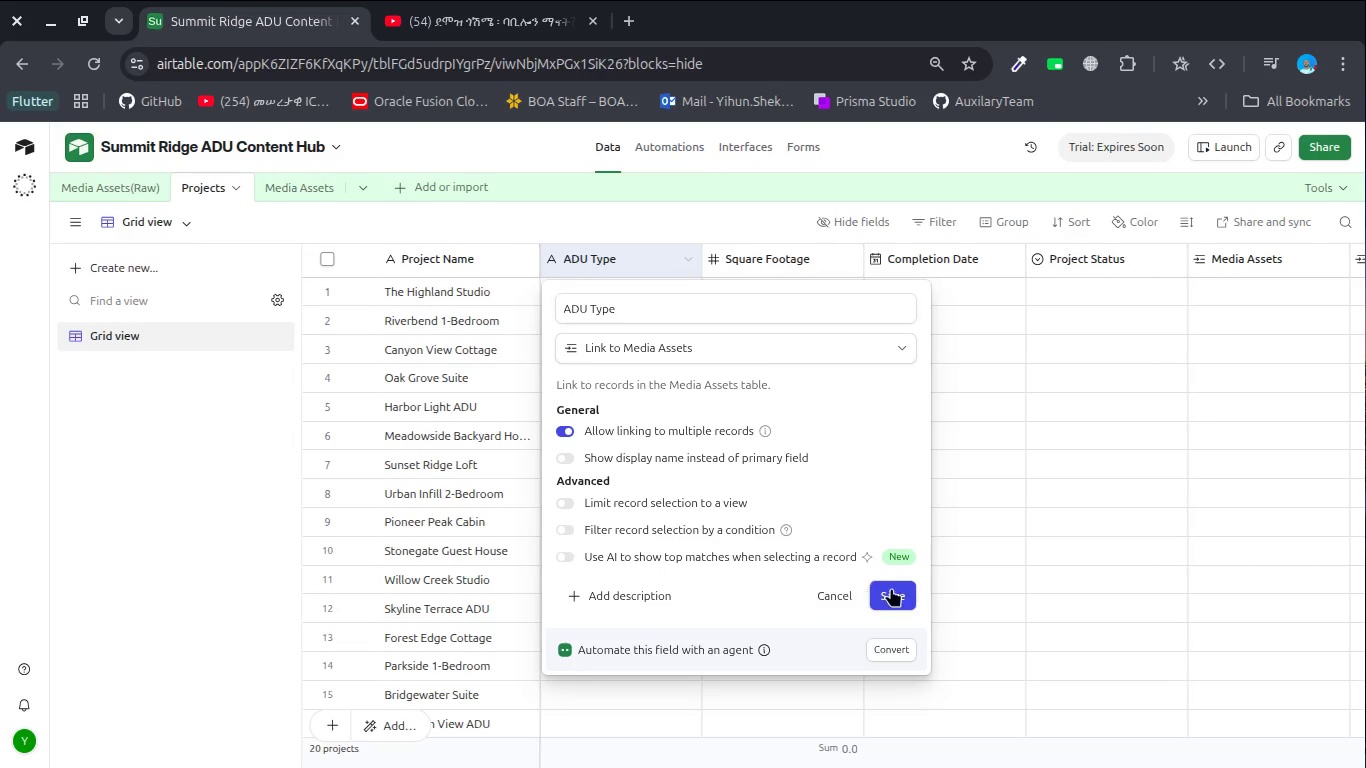 
left_click([903, 589])
 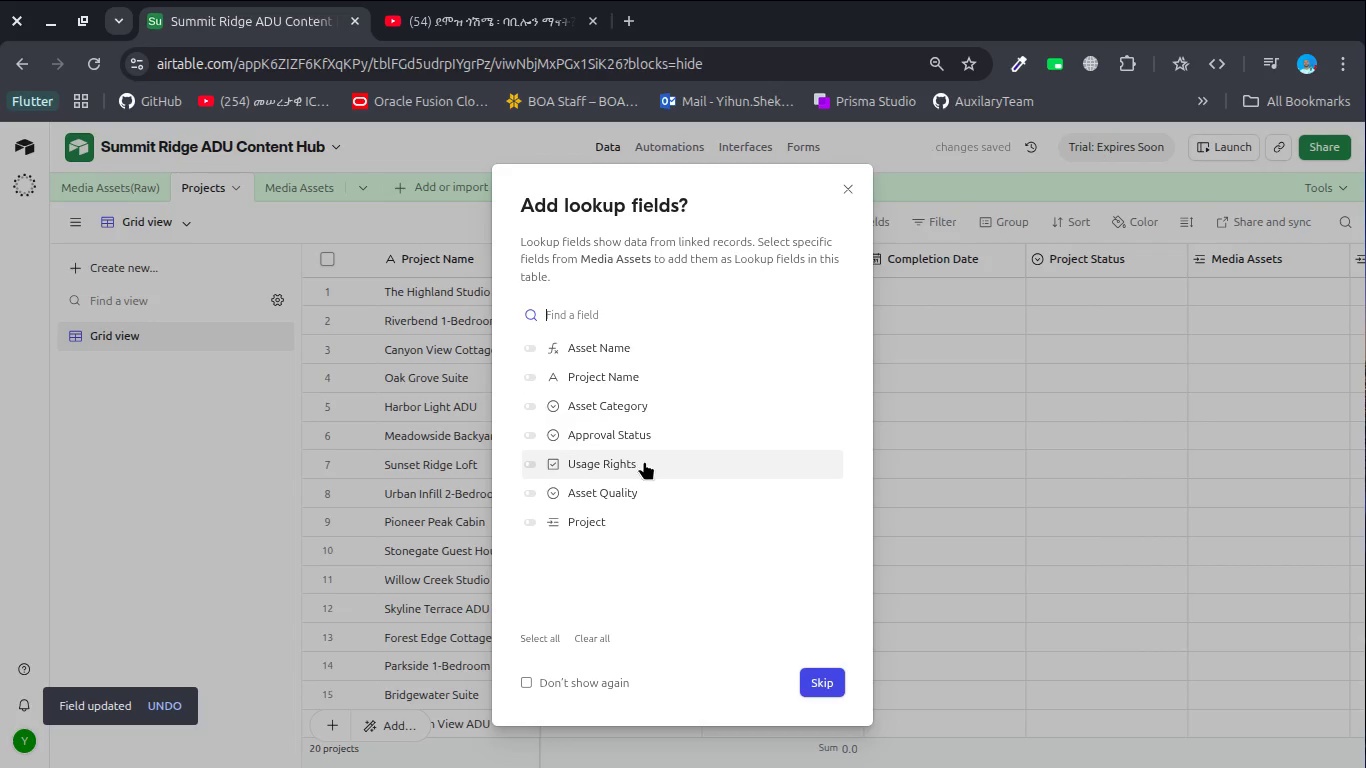 
wait(6.65)
 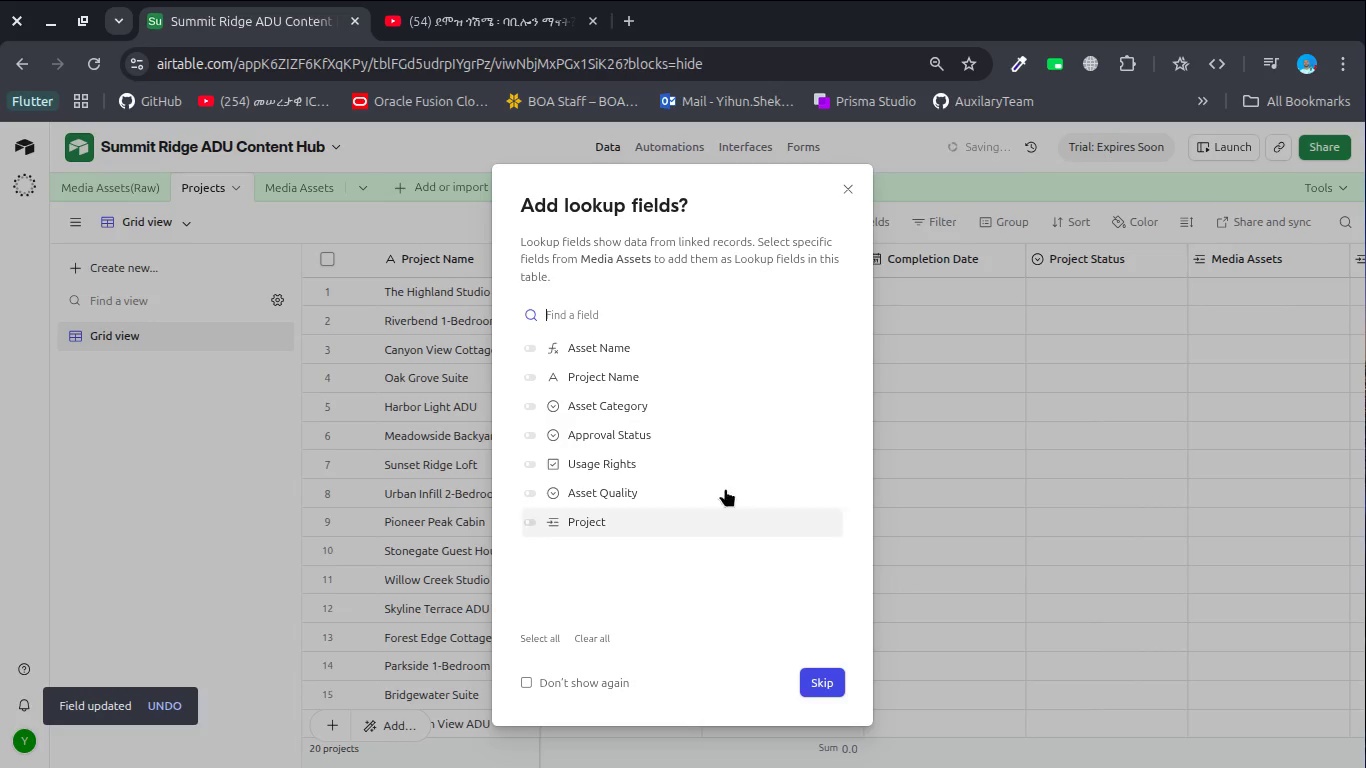 
scroll: coordinate [660, 496], scroll_direction: down, amount: 1.0
 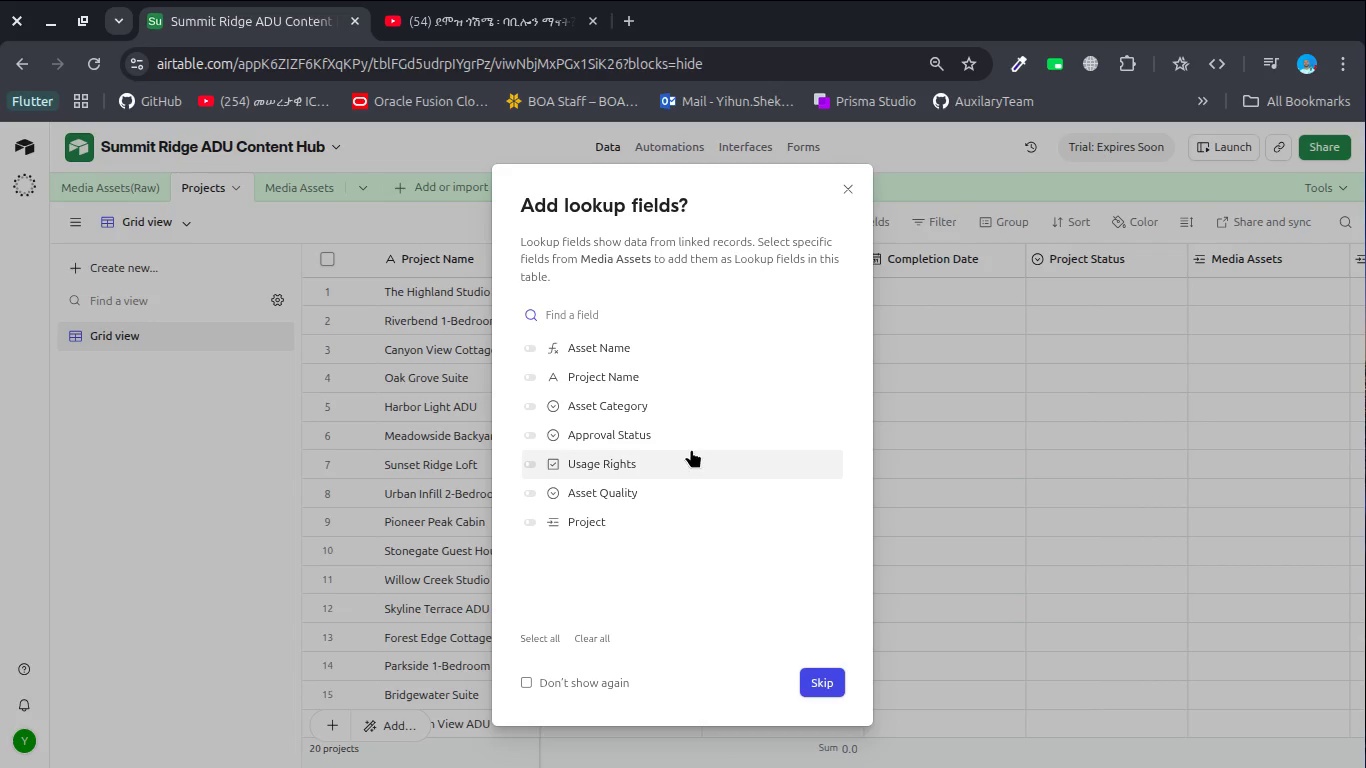 
wait(18.04)
 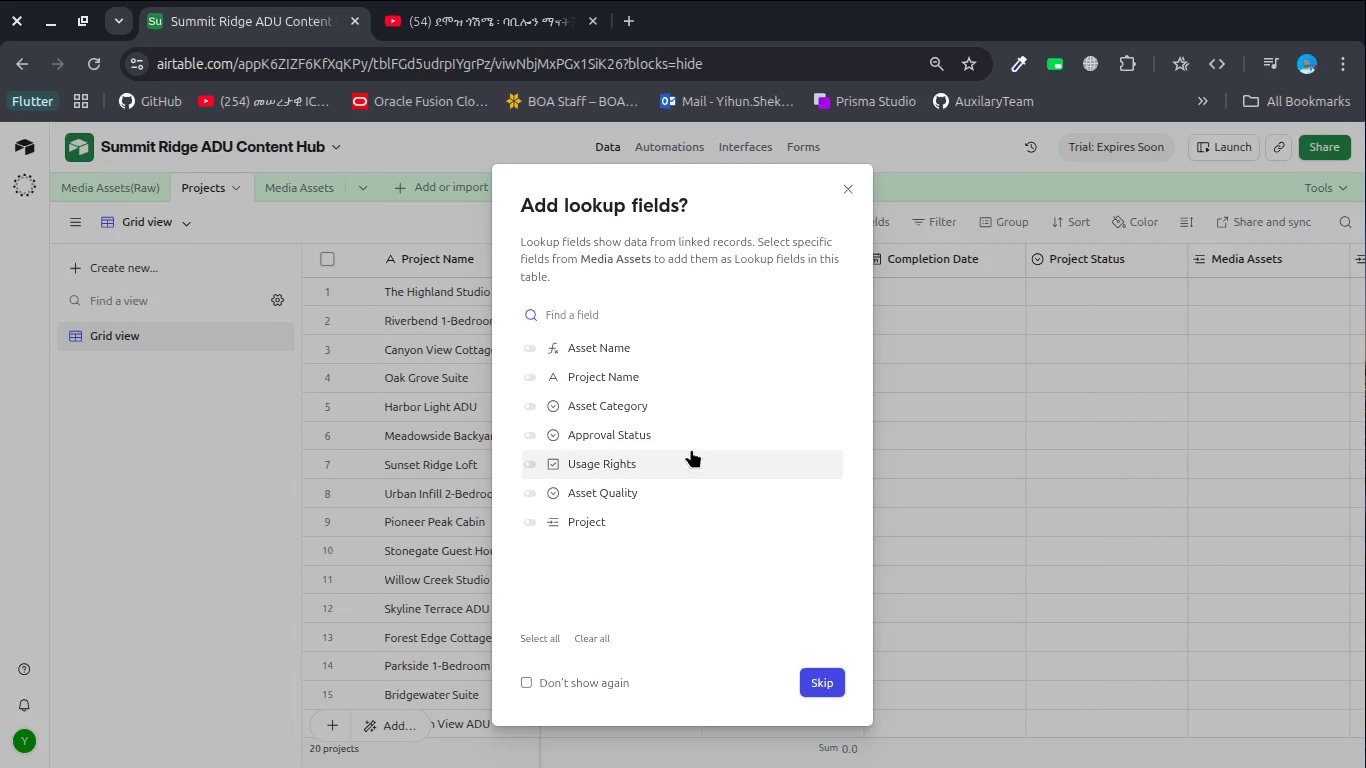 
scroll: coordinate [667, 431], scroll_direction: down, amount: 5.0
 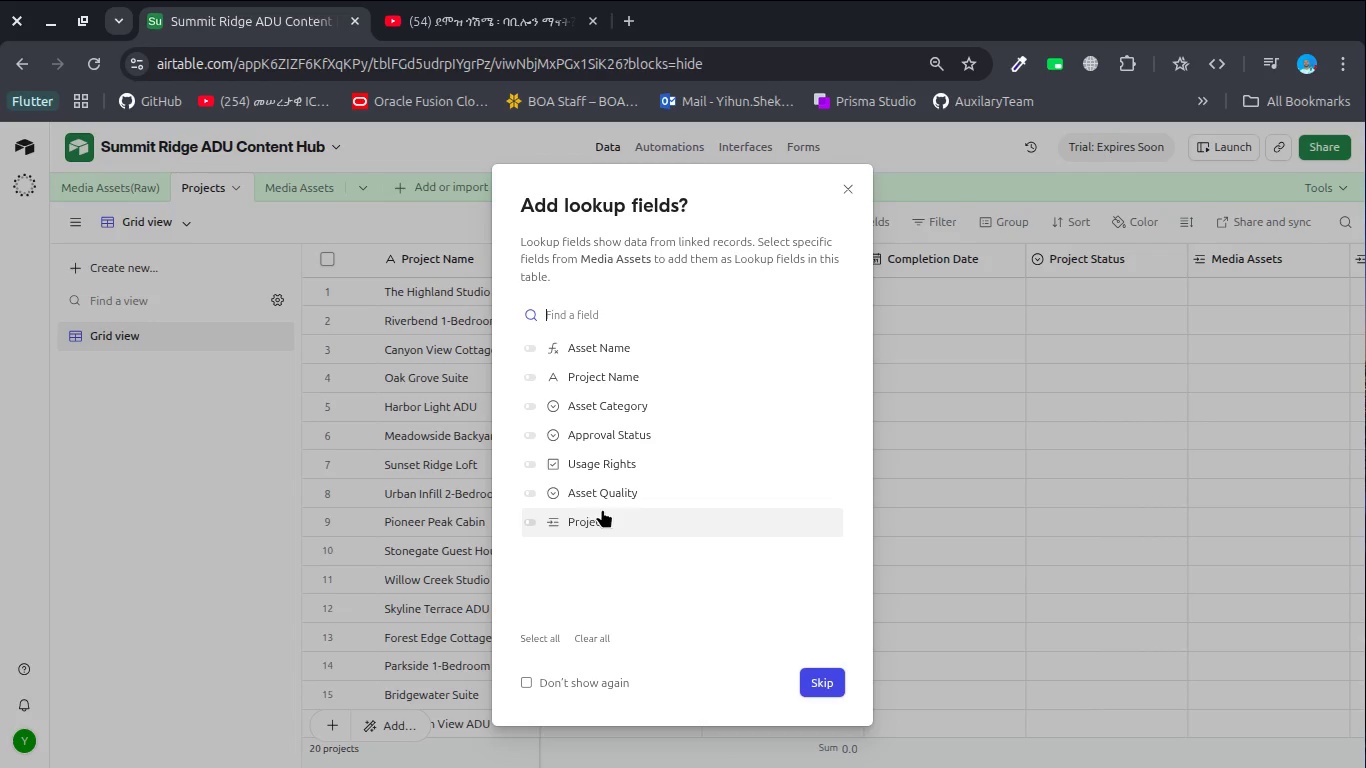 
key(Escape)
 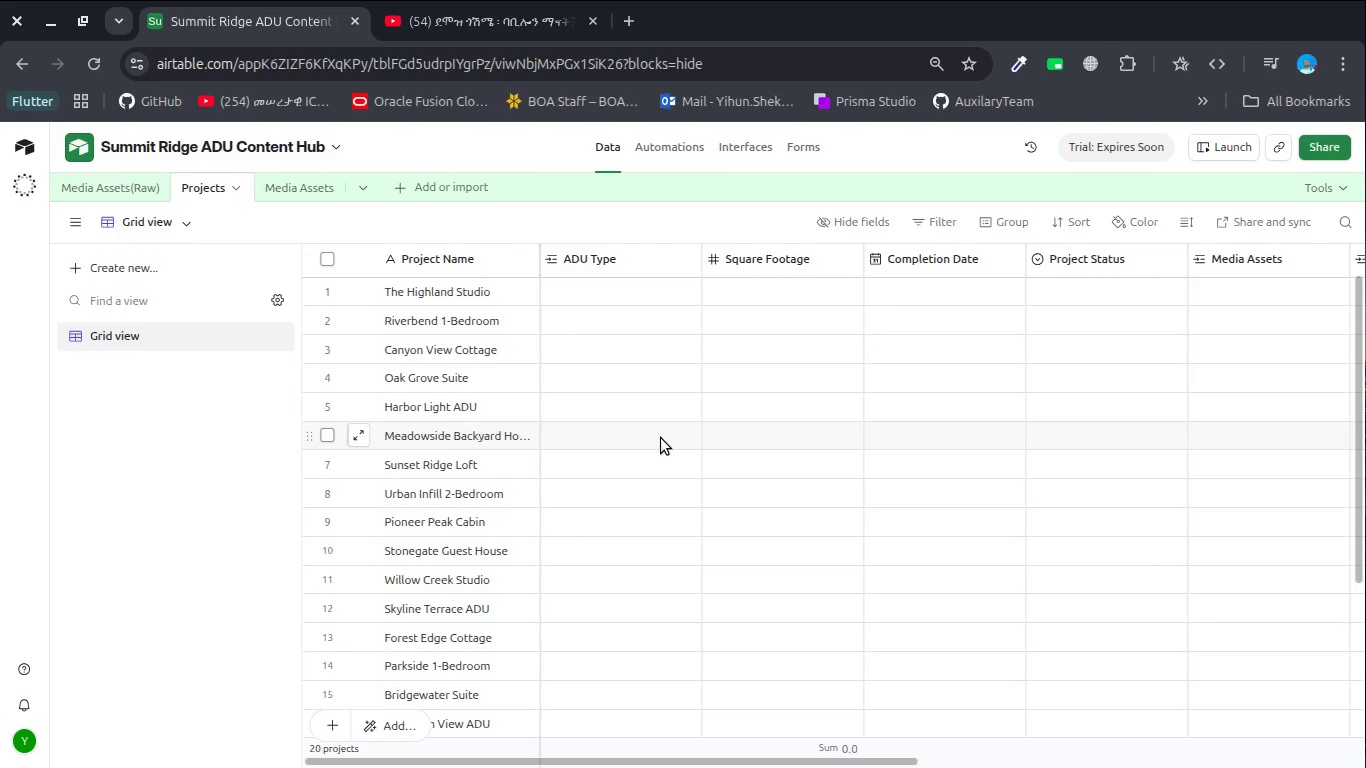 
wait(45.05)
 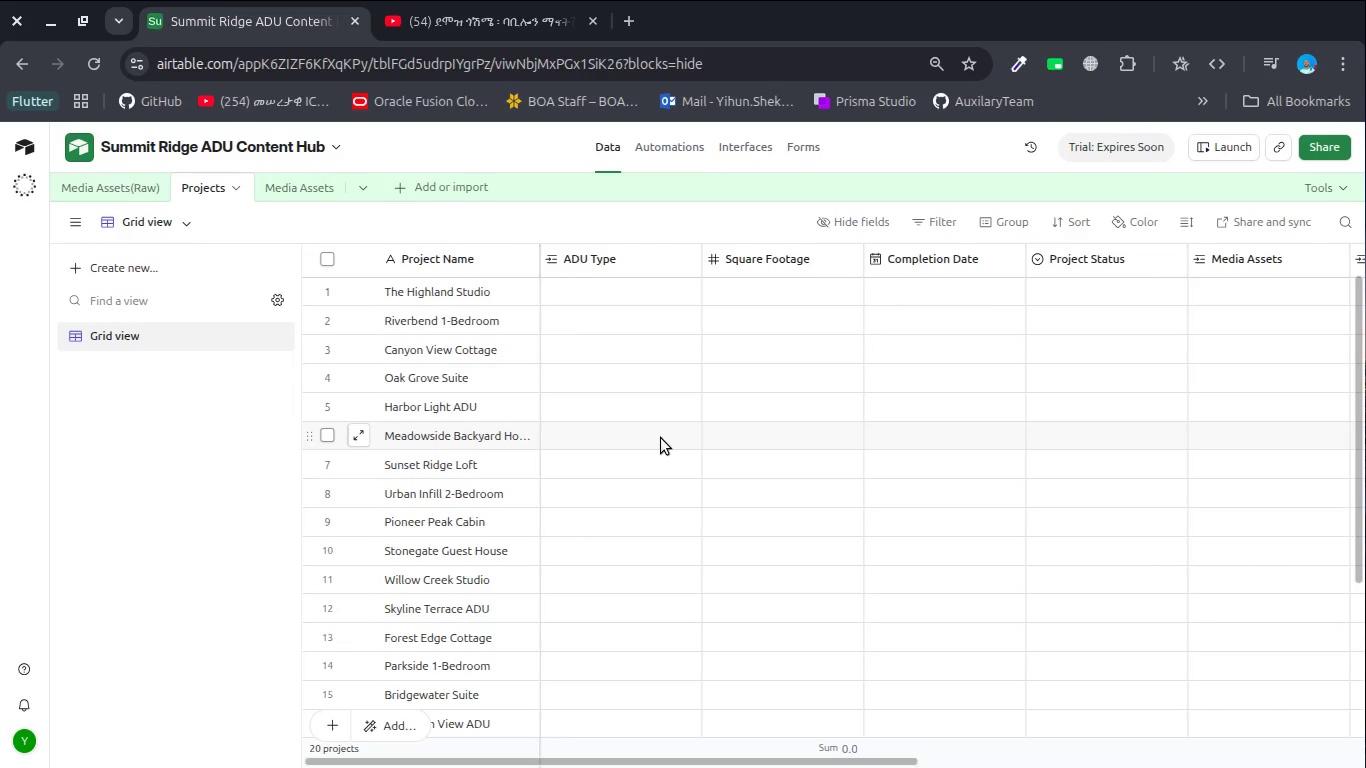 
key(Alt+Tab)
 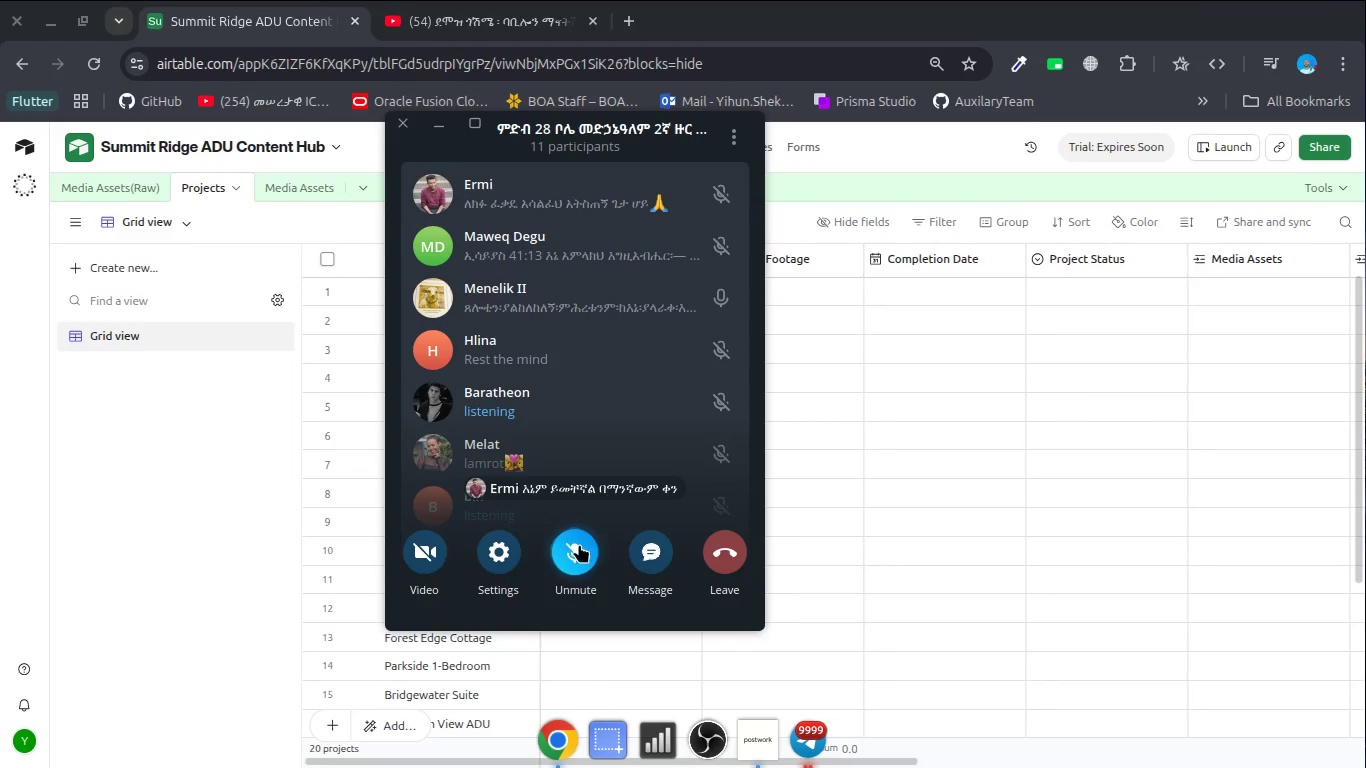 
left_click([575, 543])
 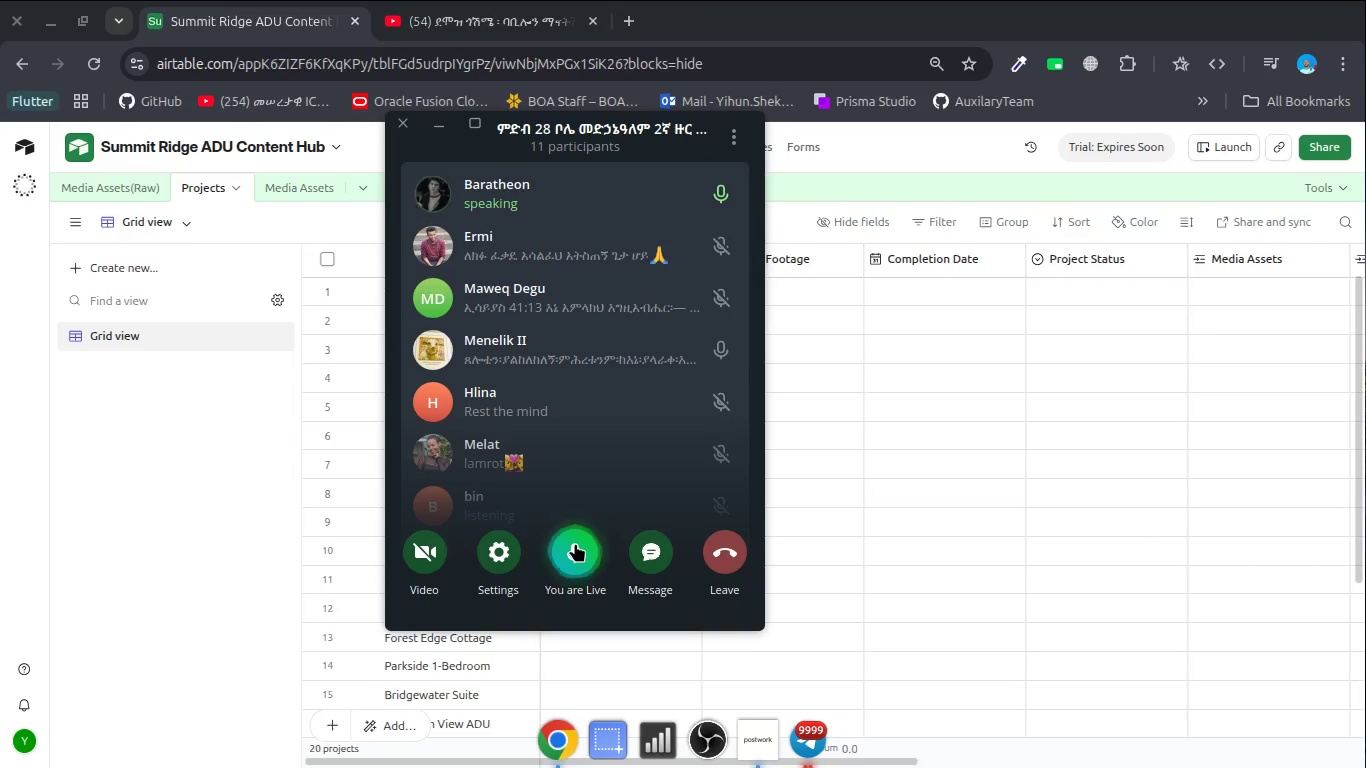 
wait(7.48)
 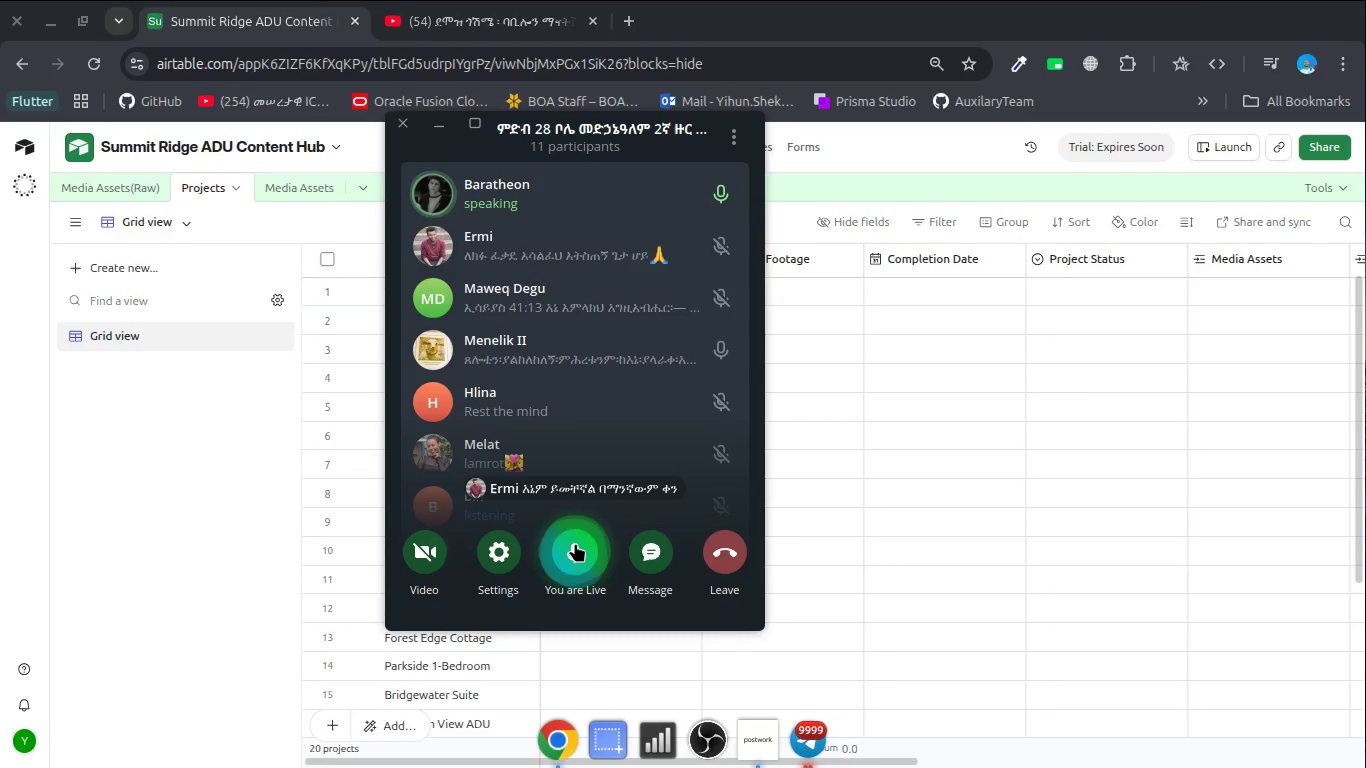 
left_click([575, 543])
 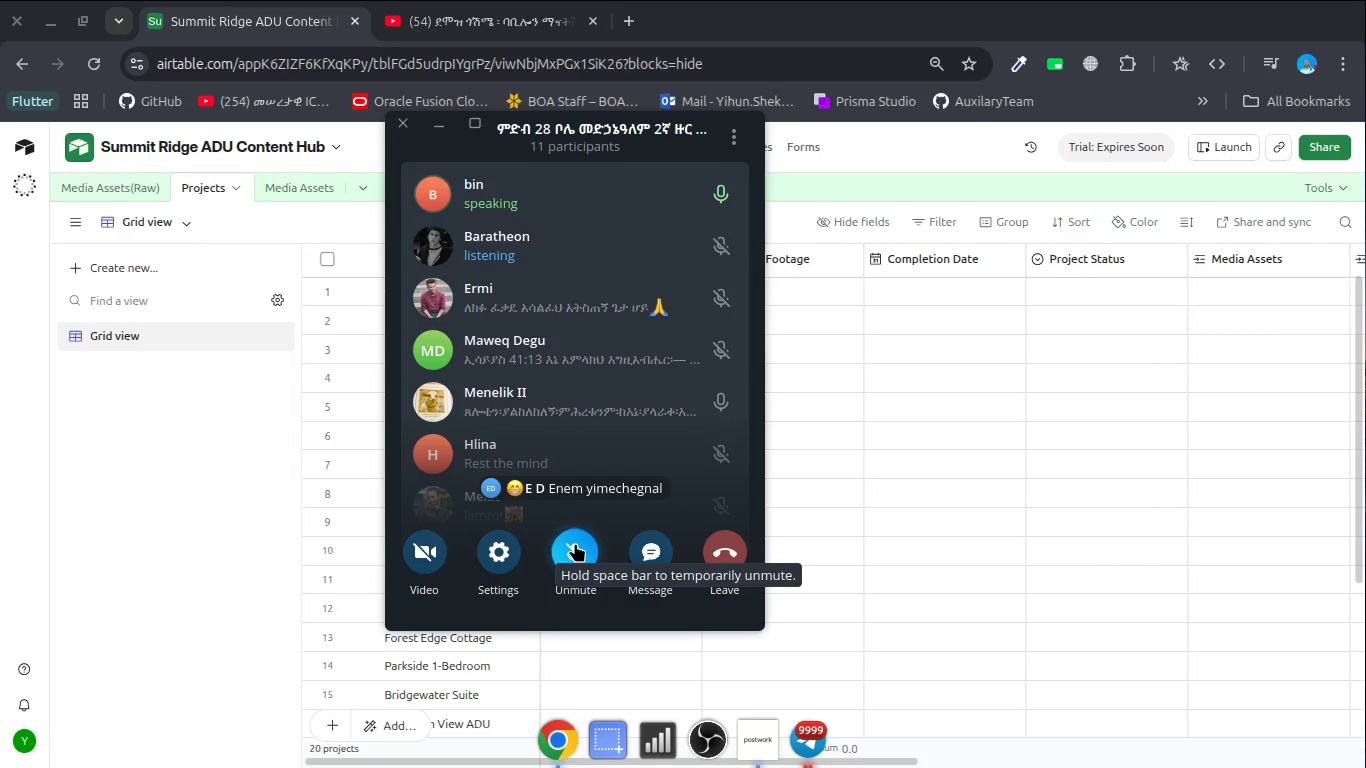 
wait(5.82)
 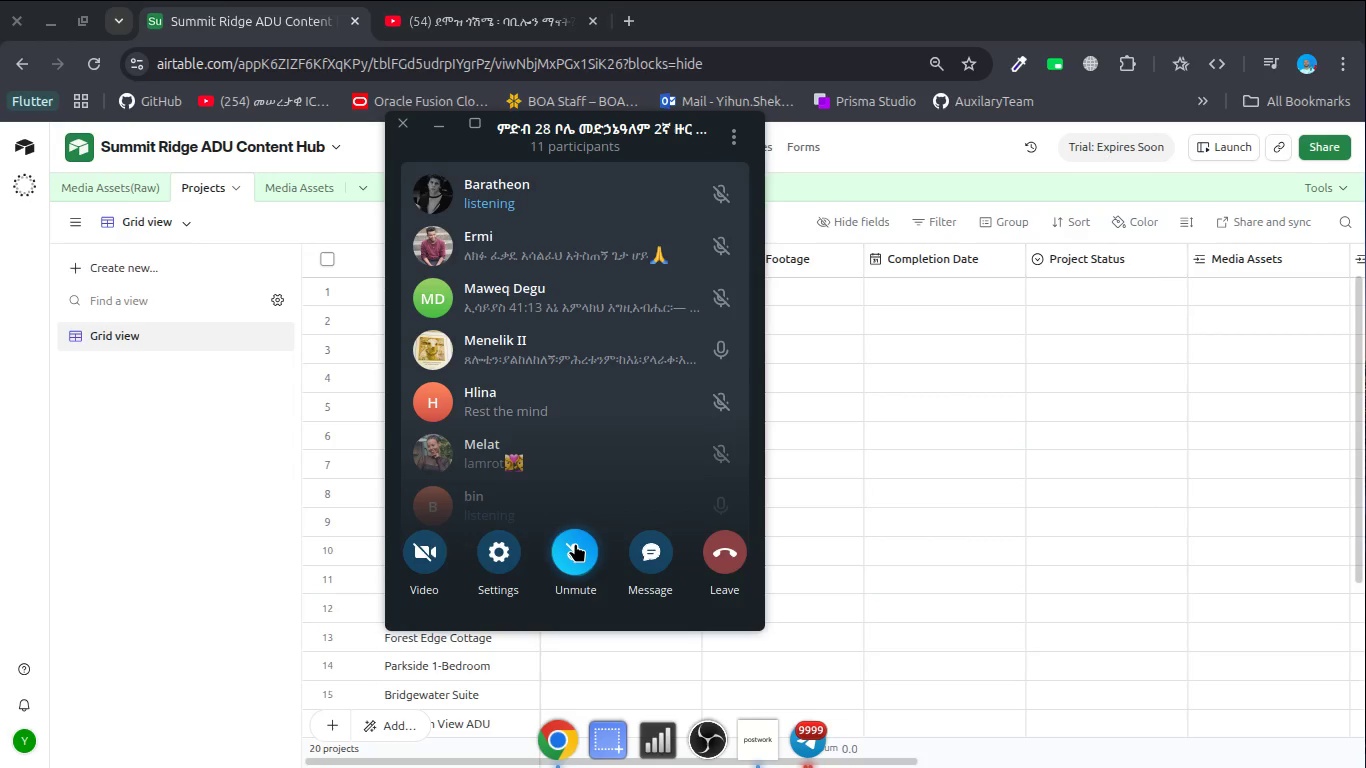 
key(Alt+AltLeft)
 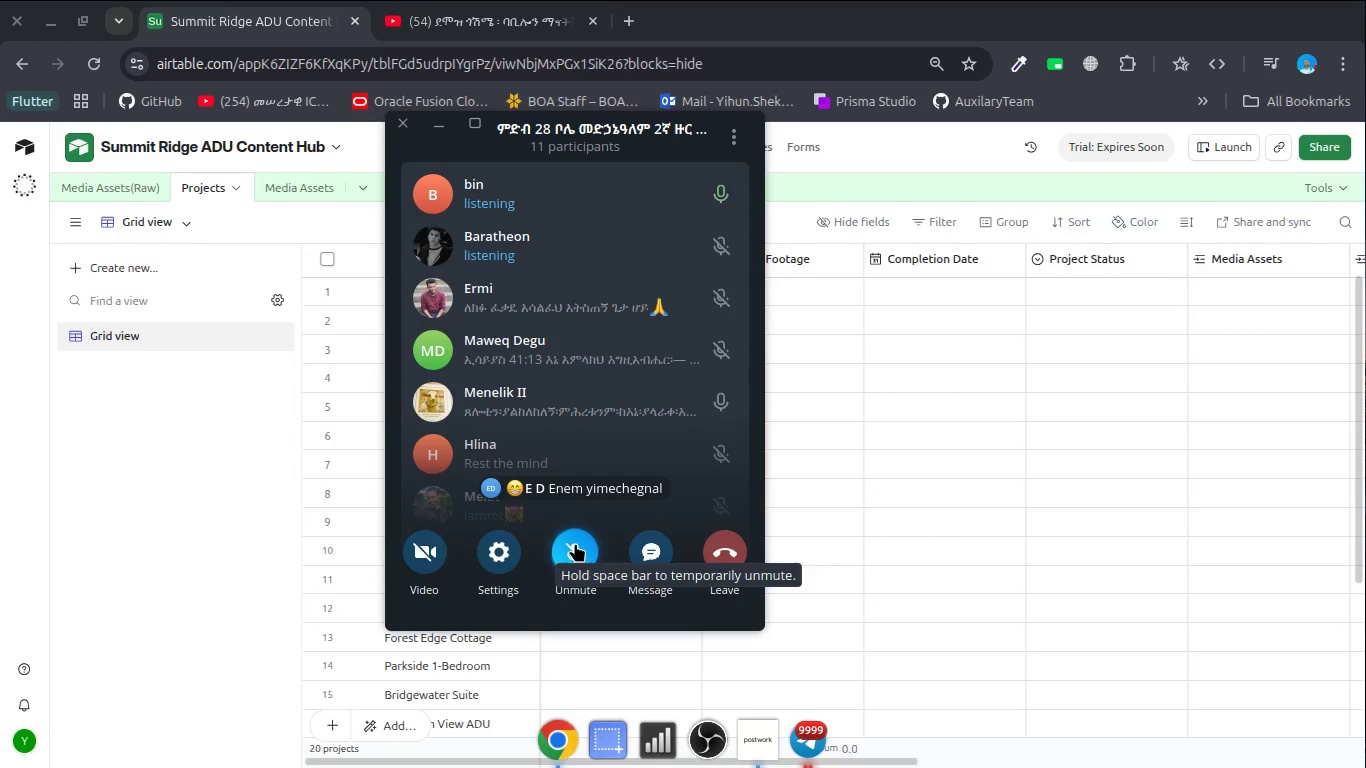 
key(Alt+Tab)
 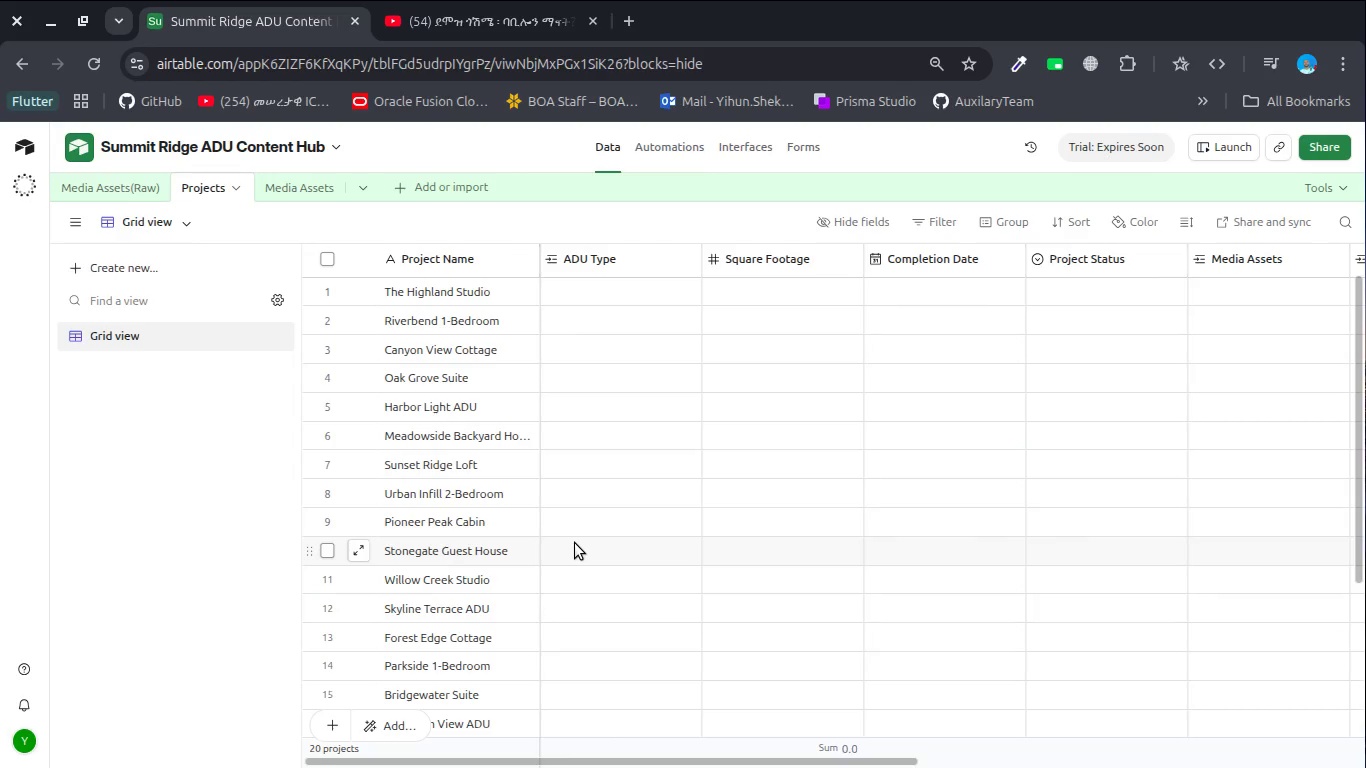 
wait(19.04)
 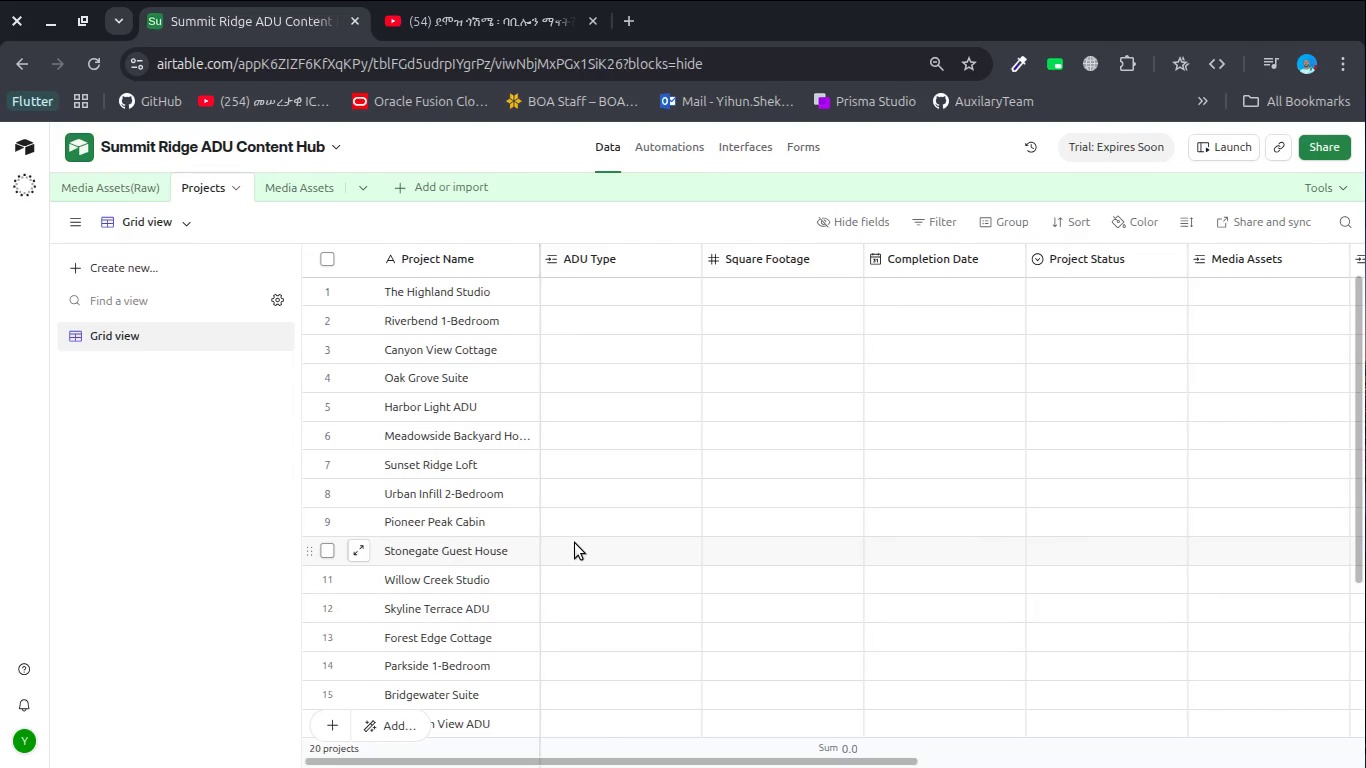 
key(Alt+AltLeft)
 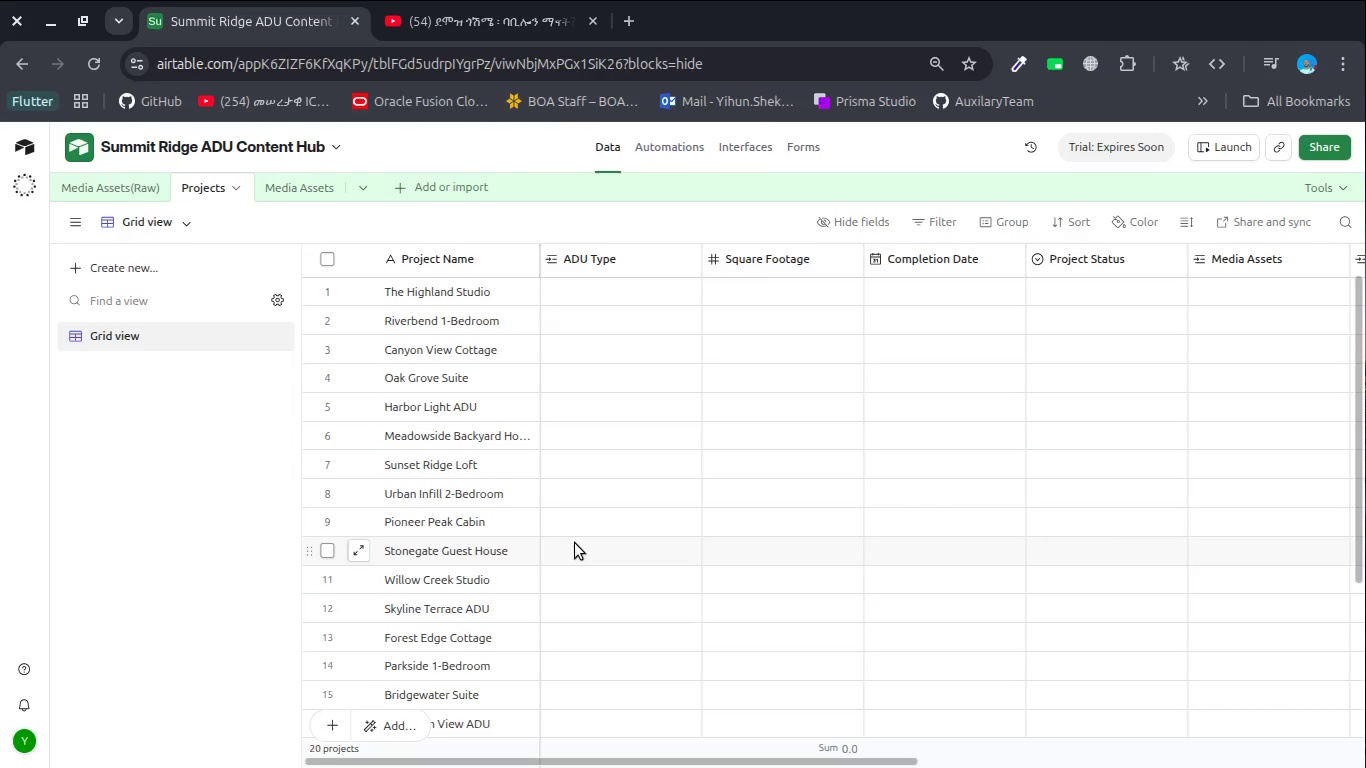 
key(Alt+Tab)
 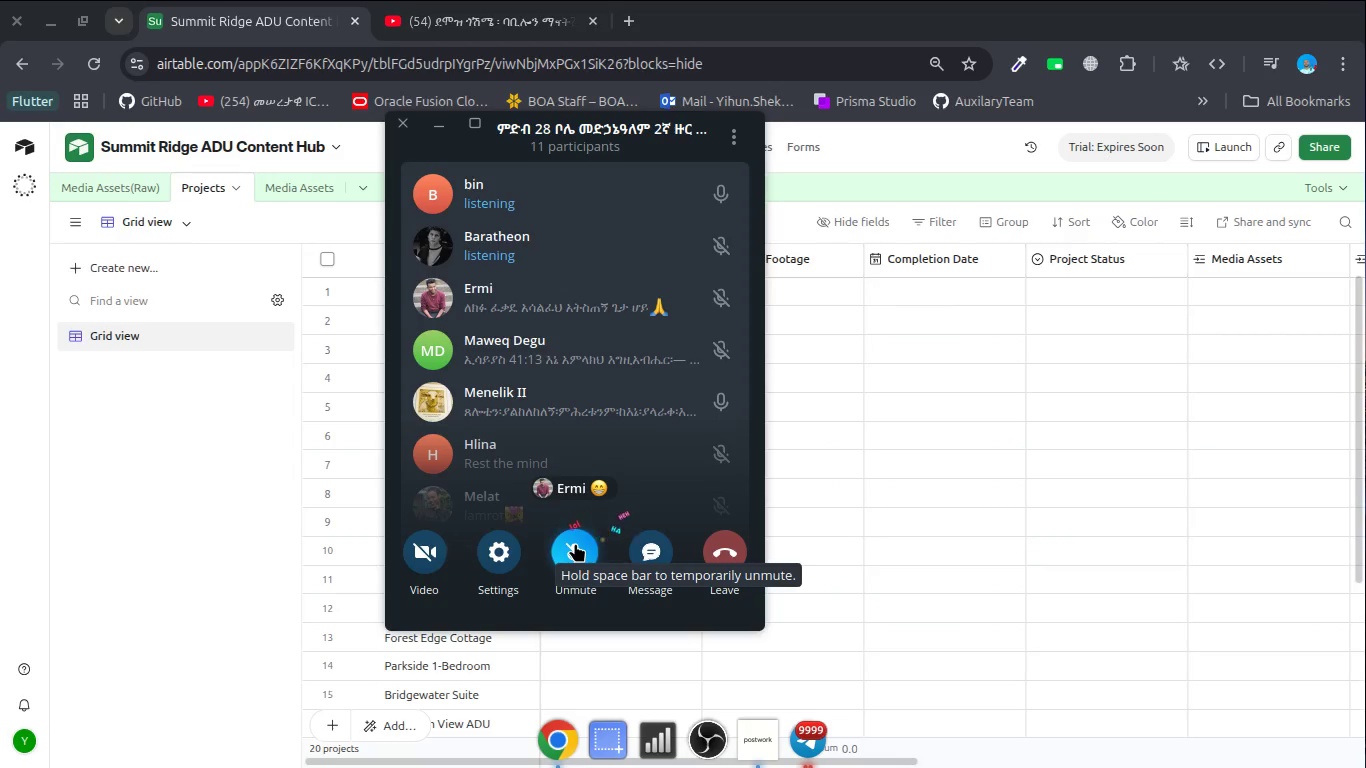 
left_click([663, 555])
 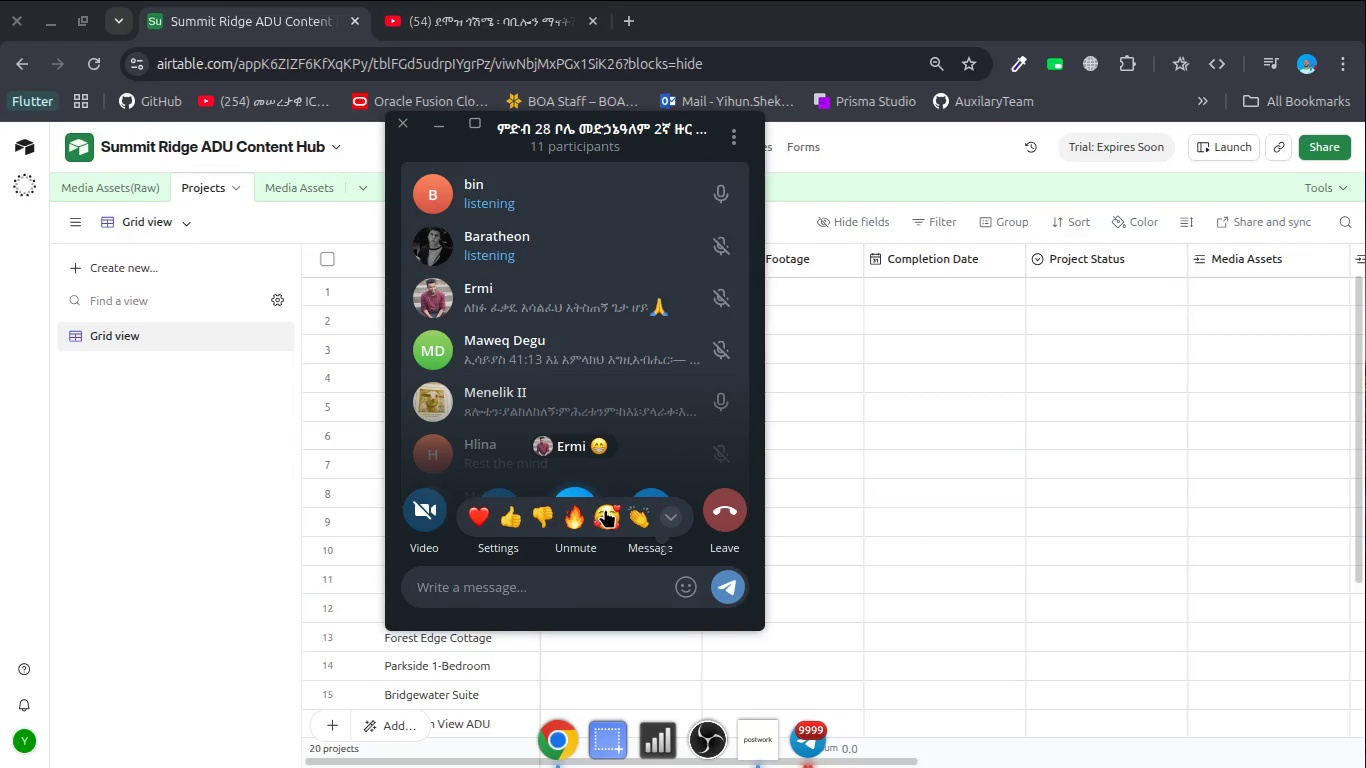 
scroll: coordinate [607, 509], scroll_direction: down, amount: 14.0
 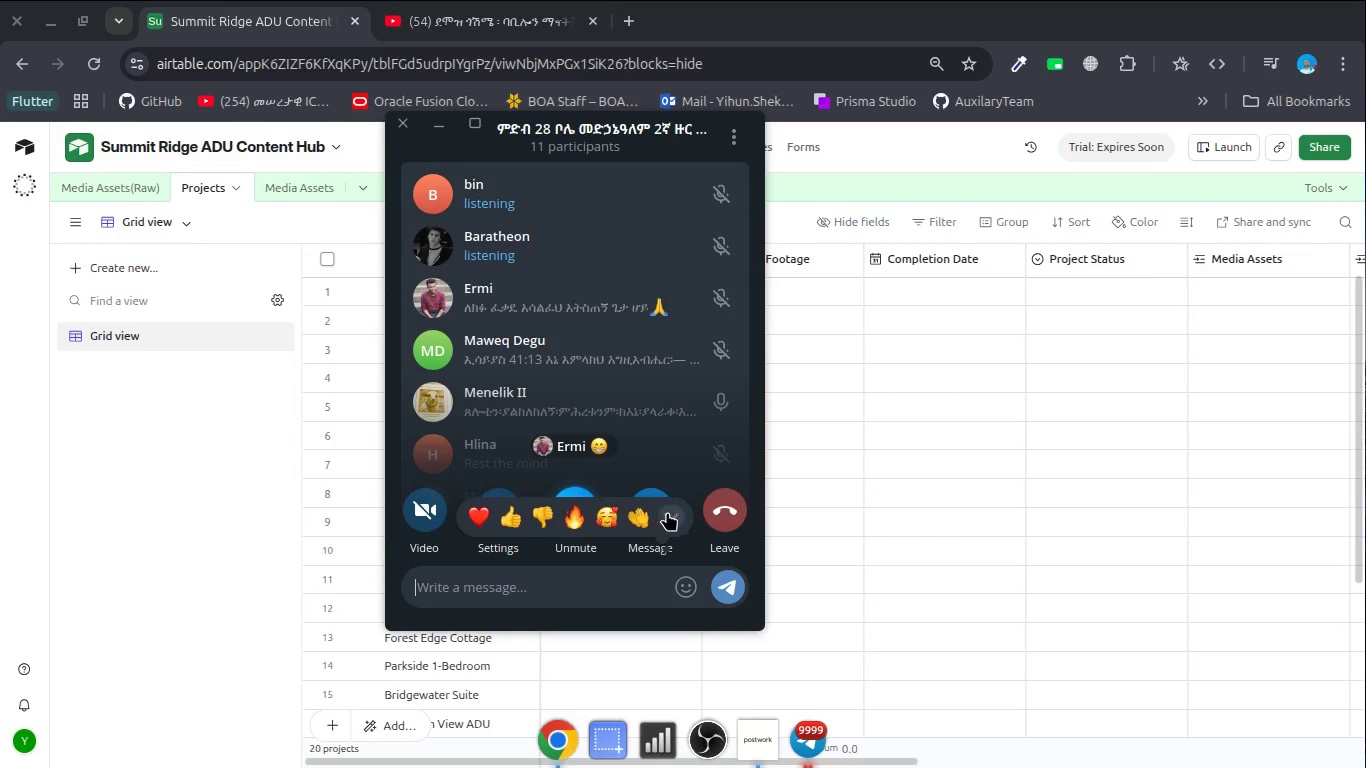 
left_click([674, 515])
 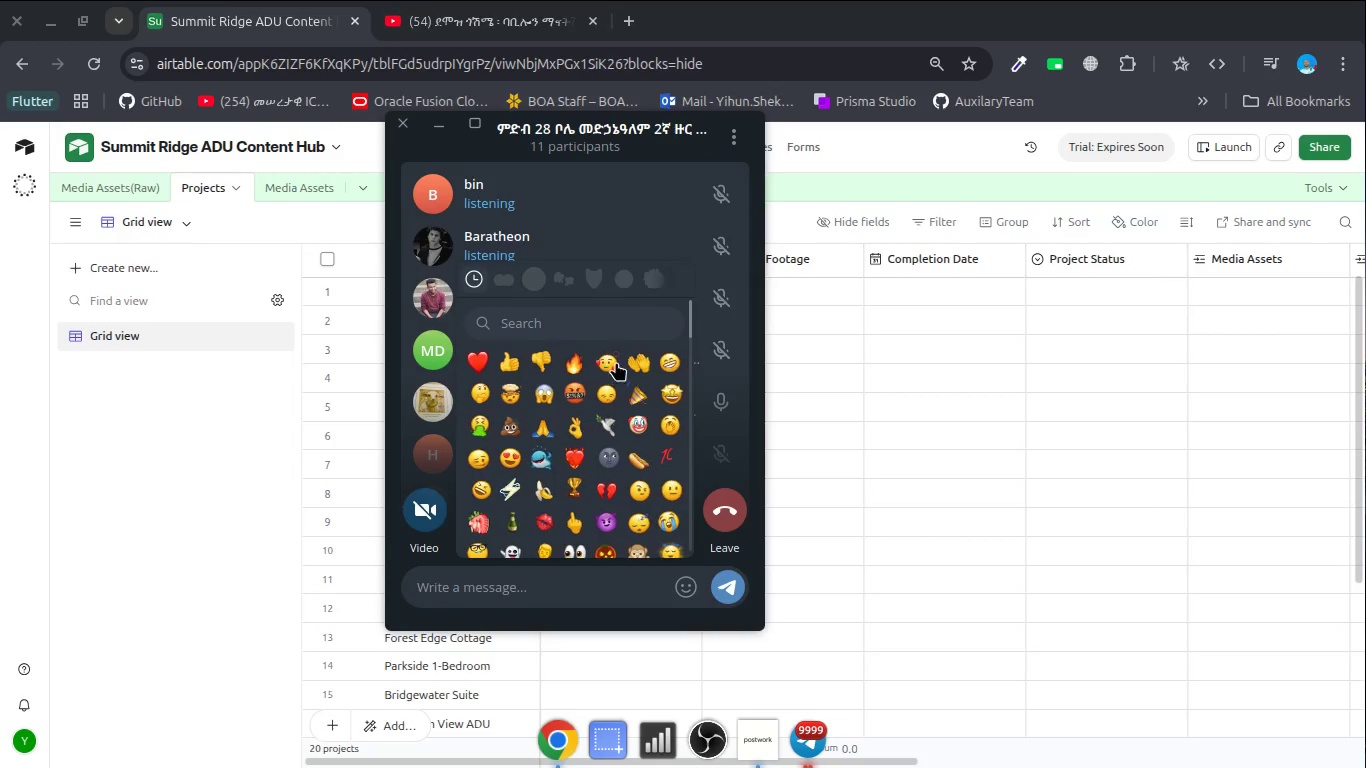 
left_click([668, 358])
 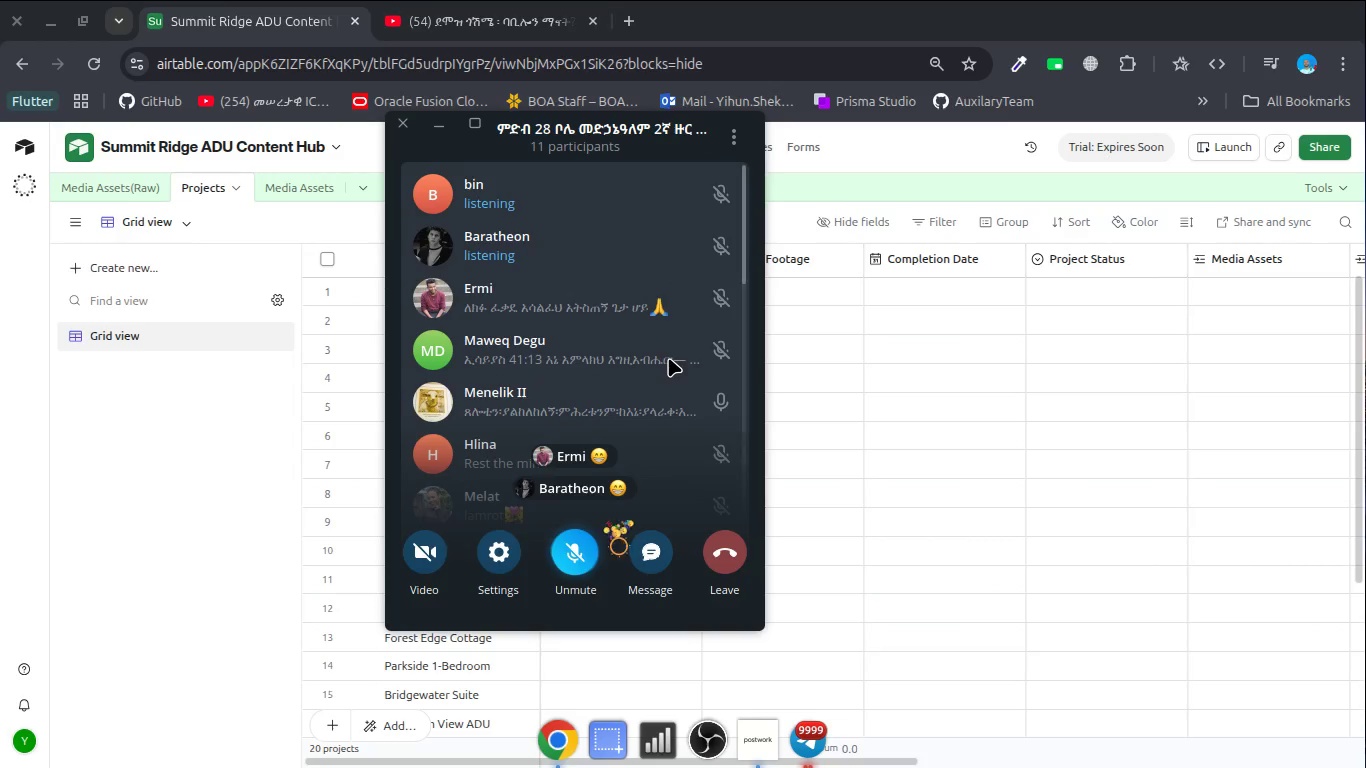 
key(Escape)
 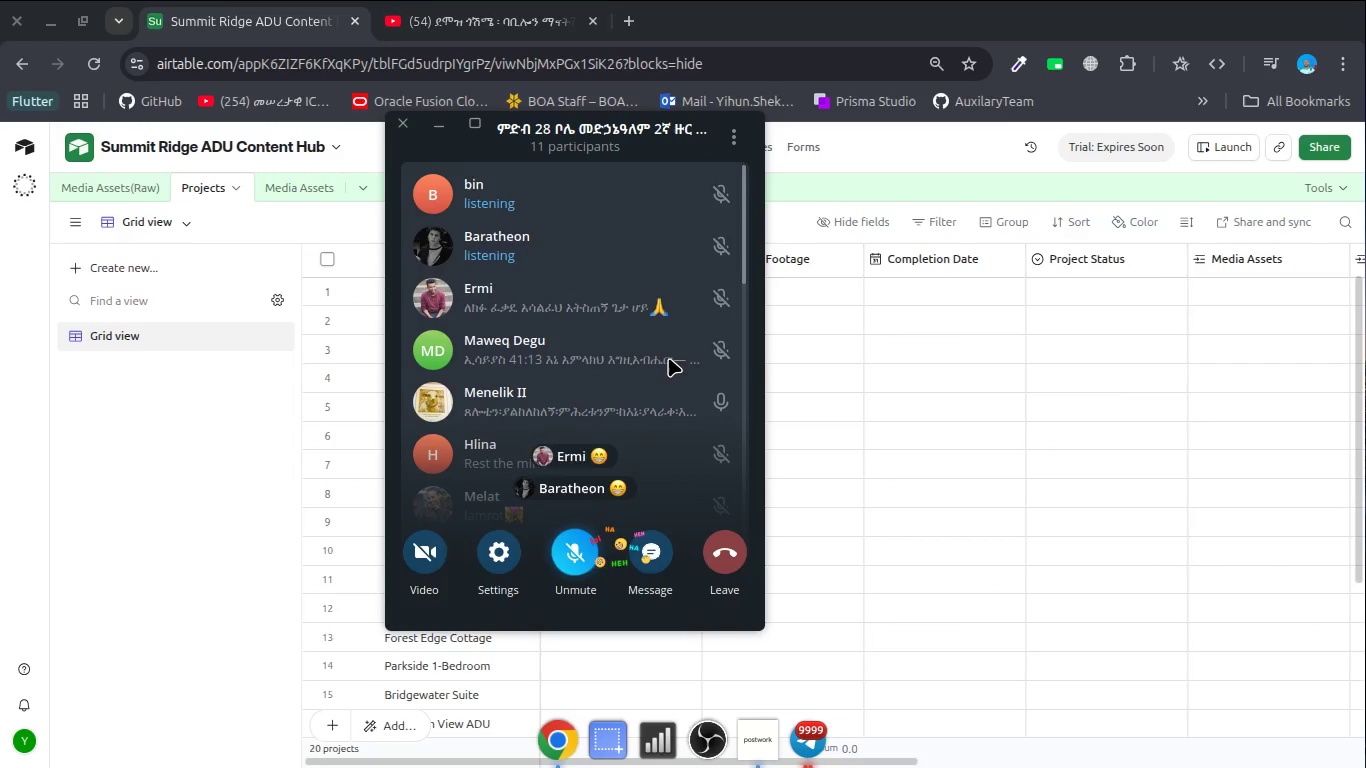 
key(Alt+AltLeft)
 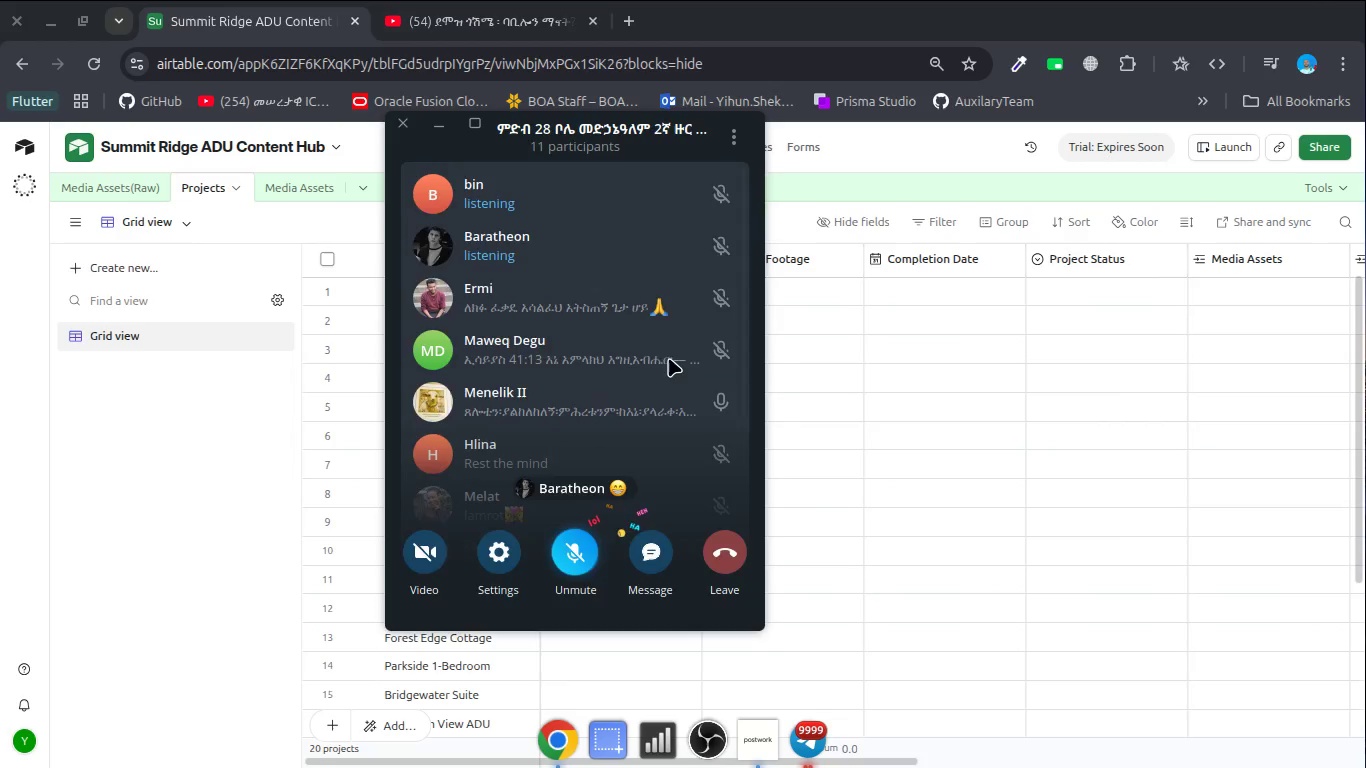 
key(Alt+Tab)
 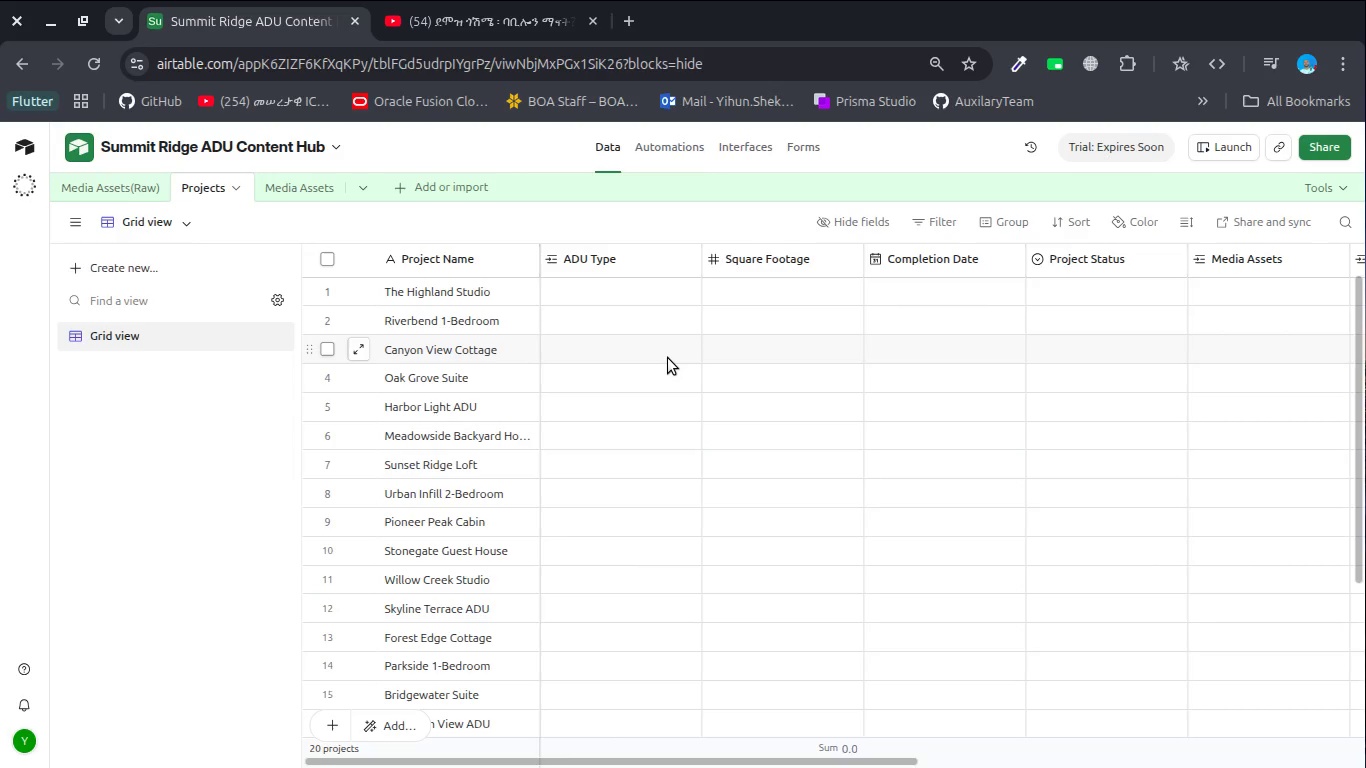 
wait(8.74)
 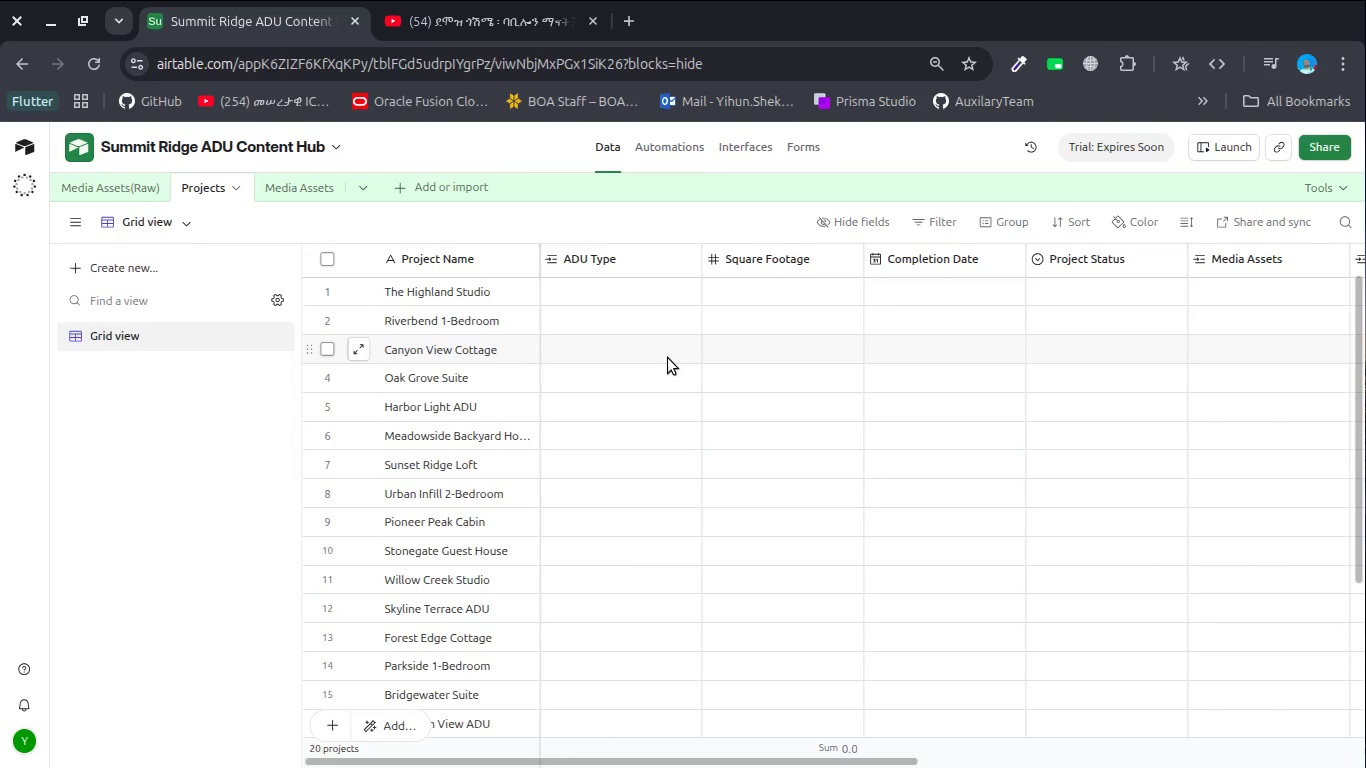 
left_click([687, 414])
 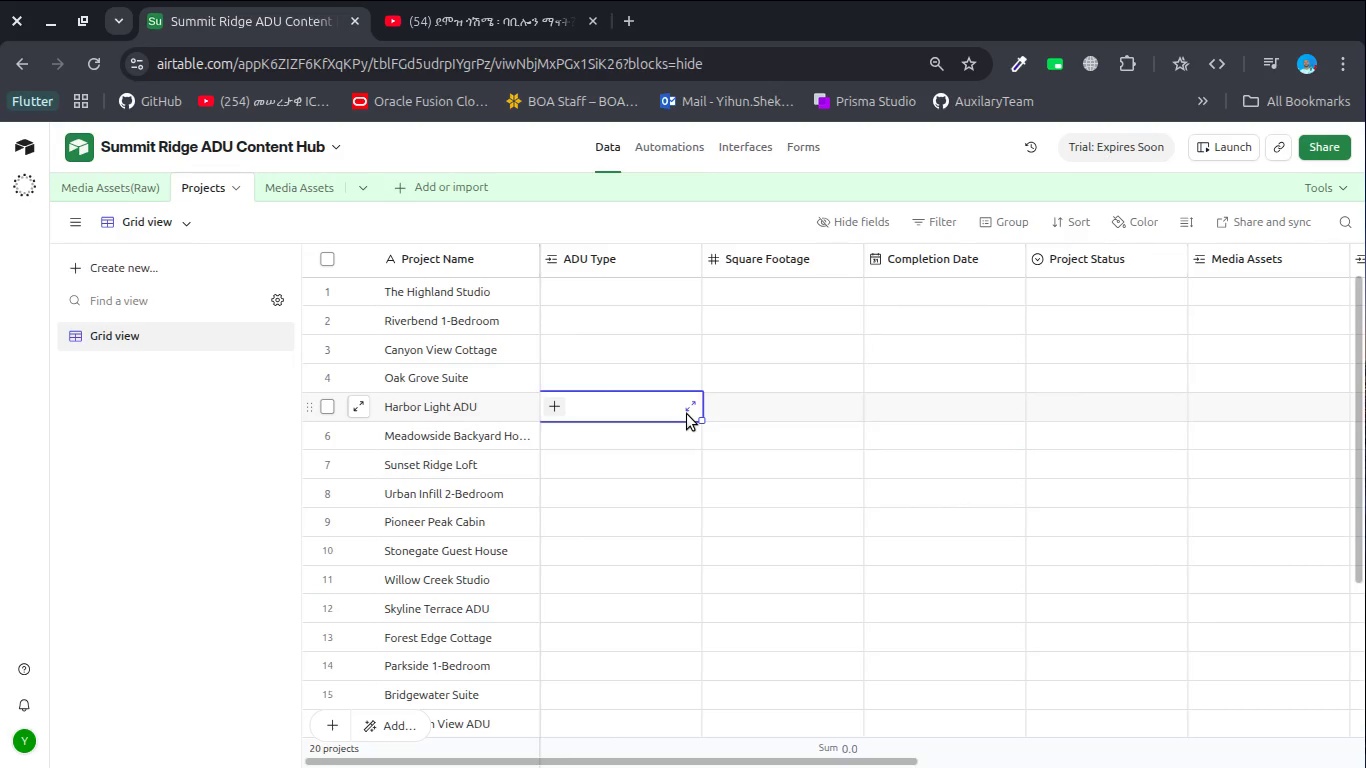 
wait(23.75)
 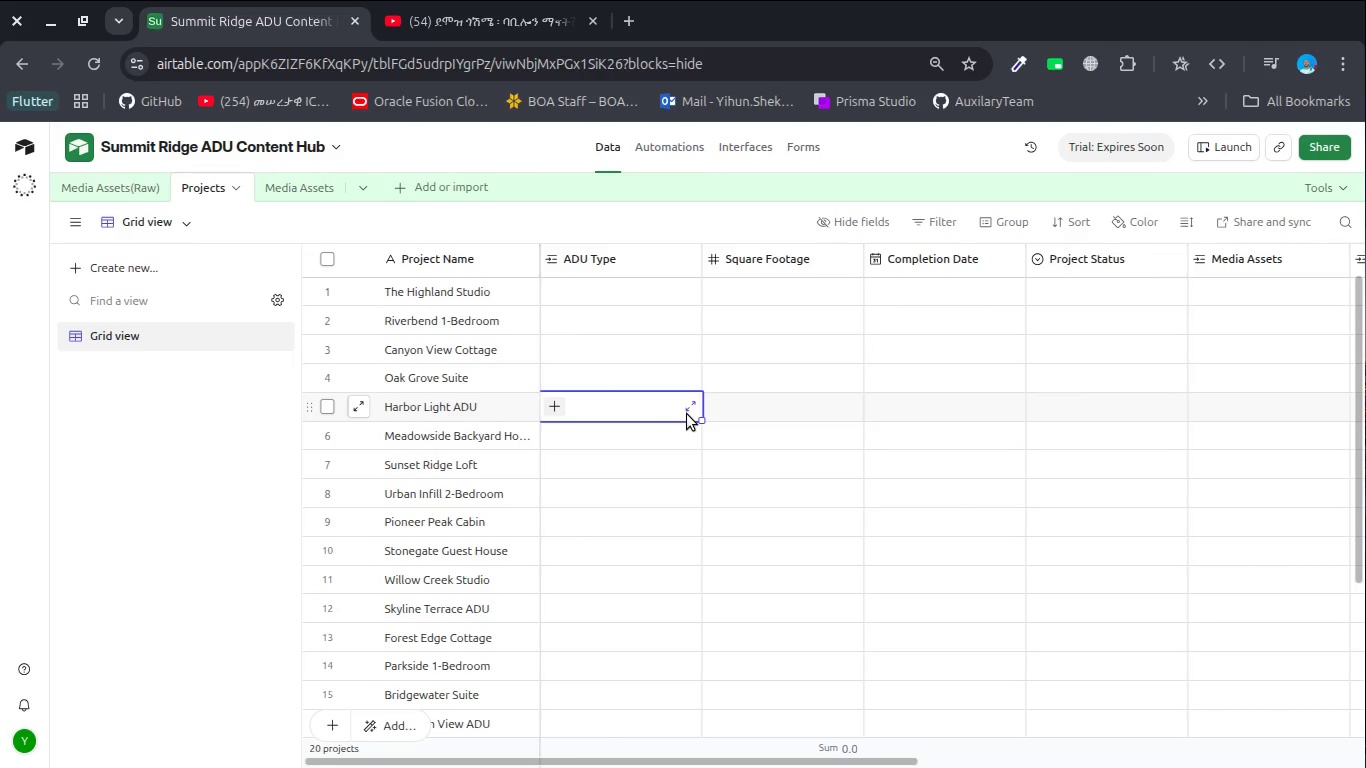 
left_click([268, 185])
 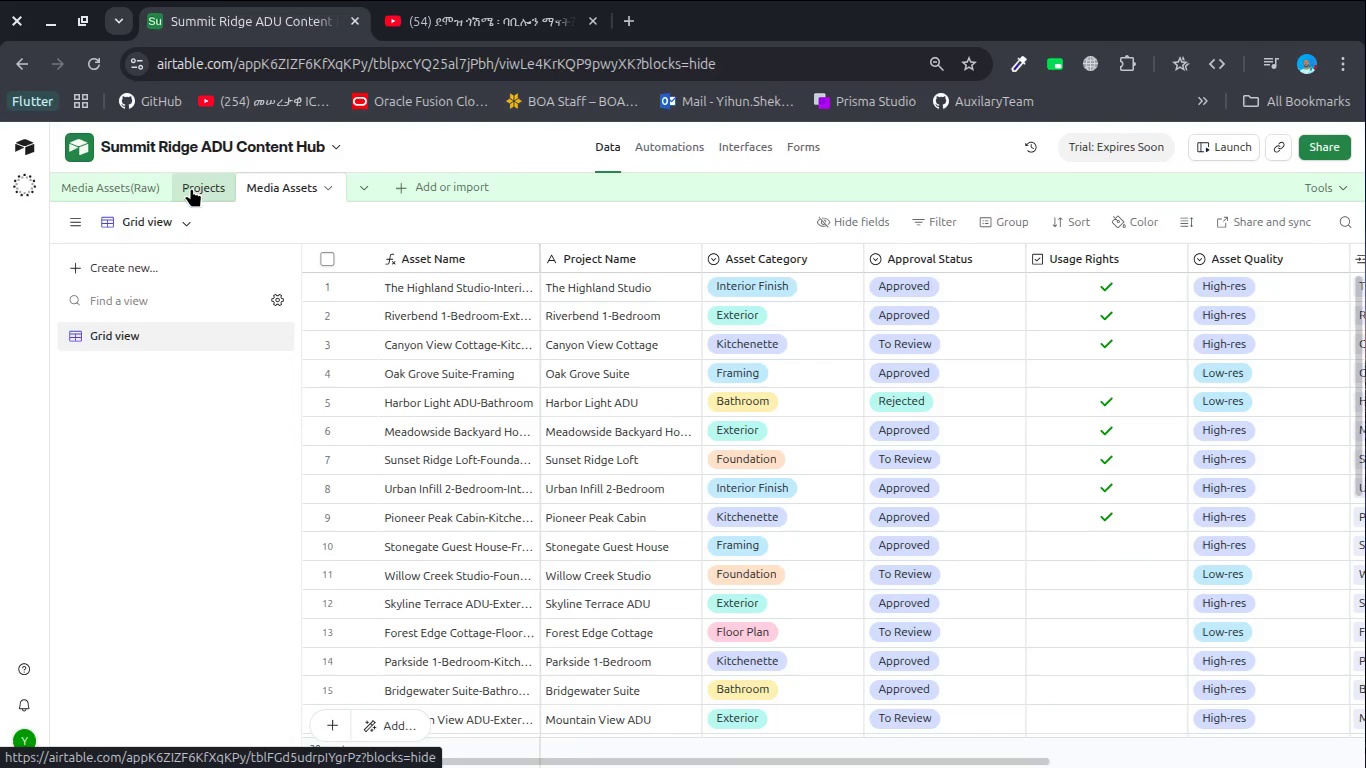 
left_click([191, 186])
 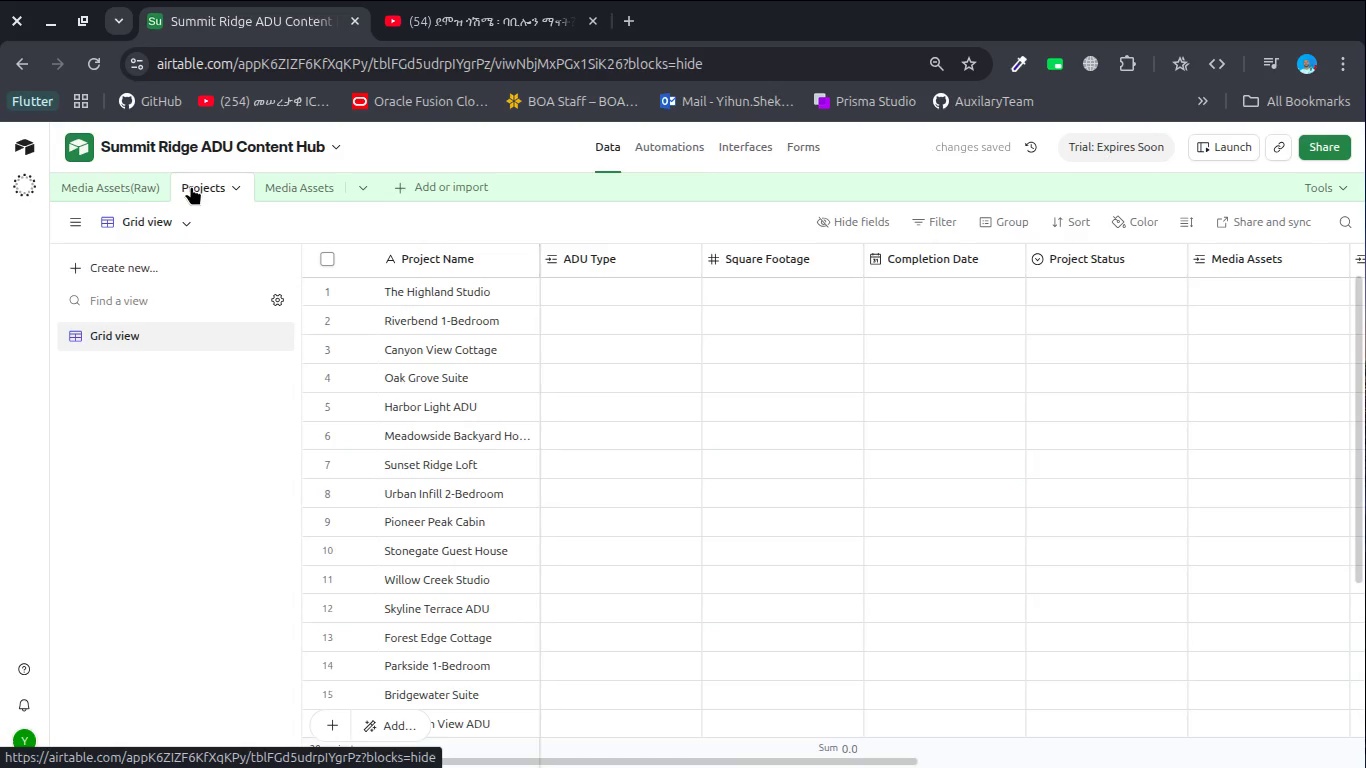 
wait(5.73)
 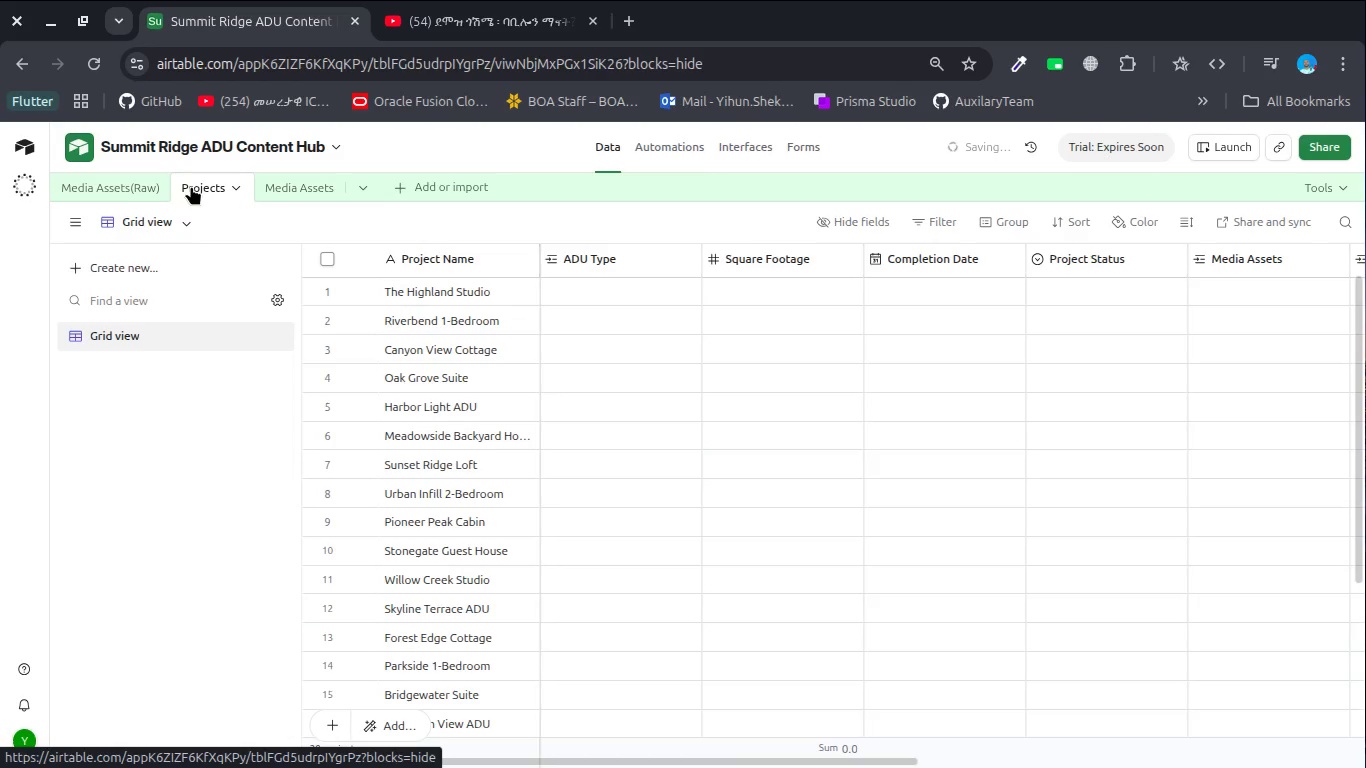 
key(Alt+AltLeft)
 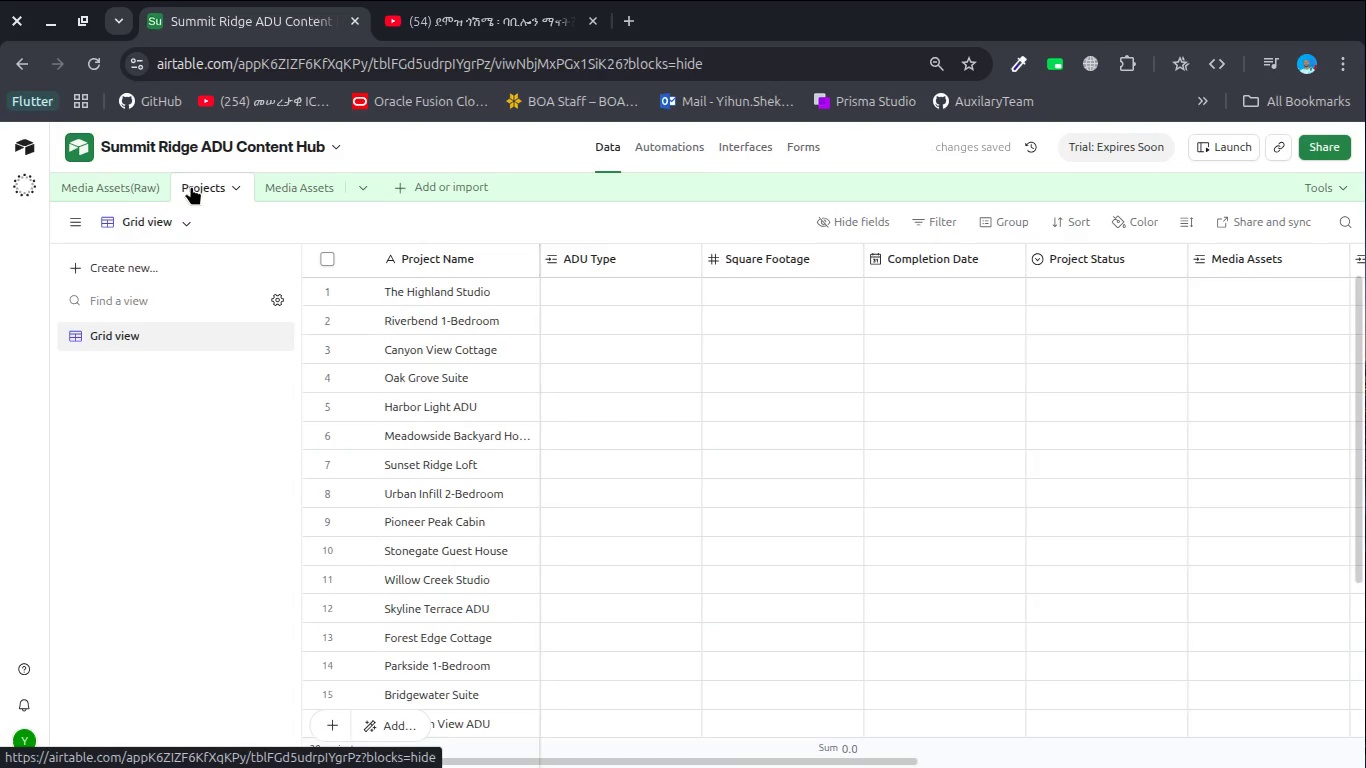 
key(Alt+Tab)
 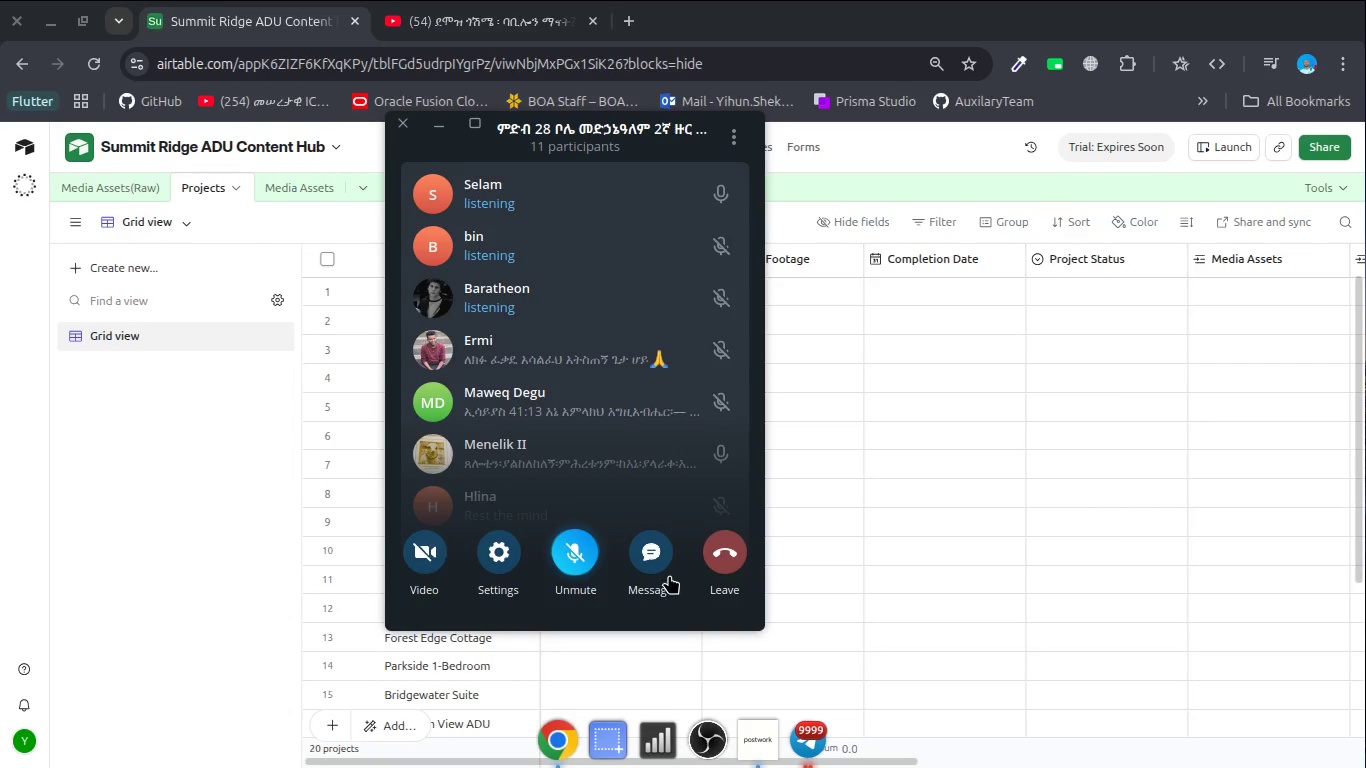 
left_click([657, 563])
 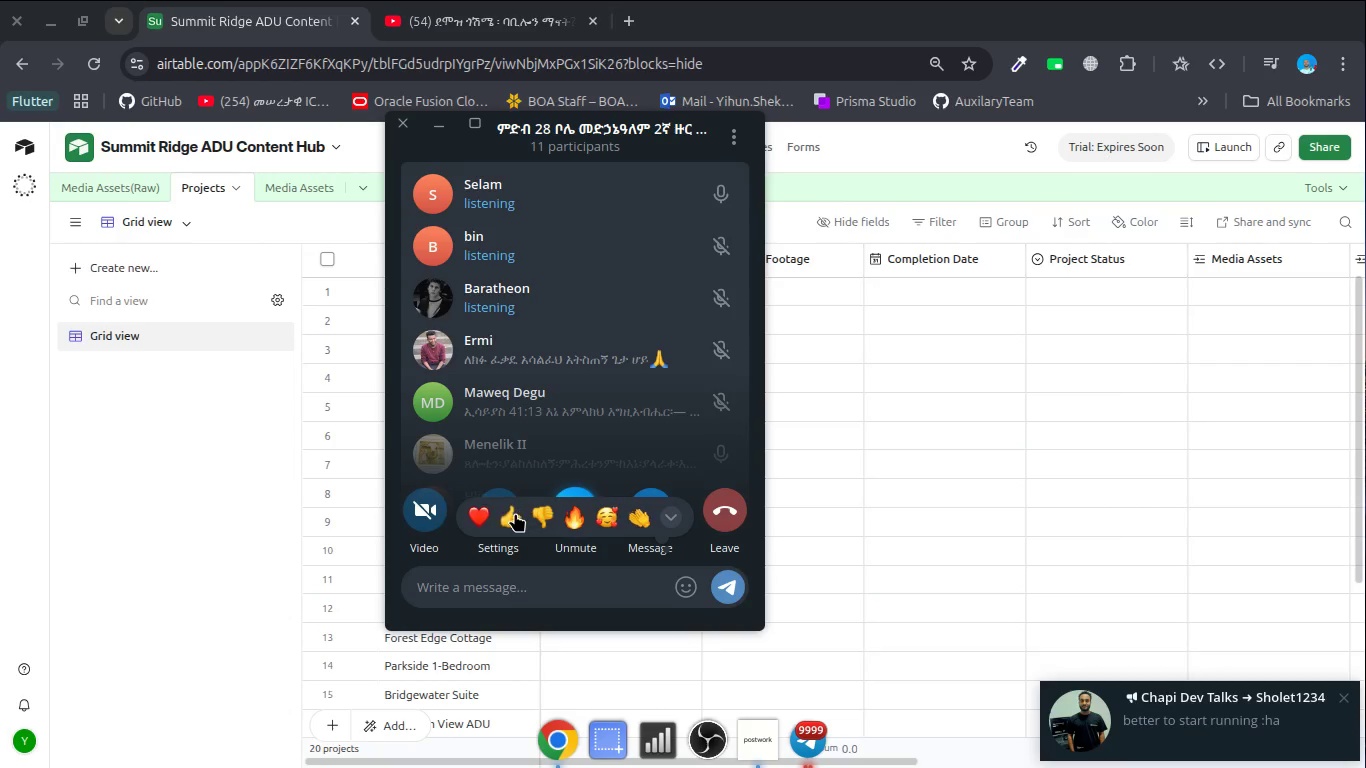 
left_click([499, 518])
 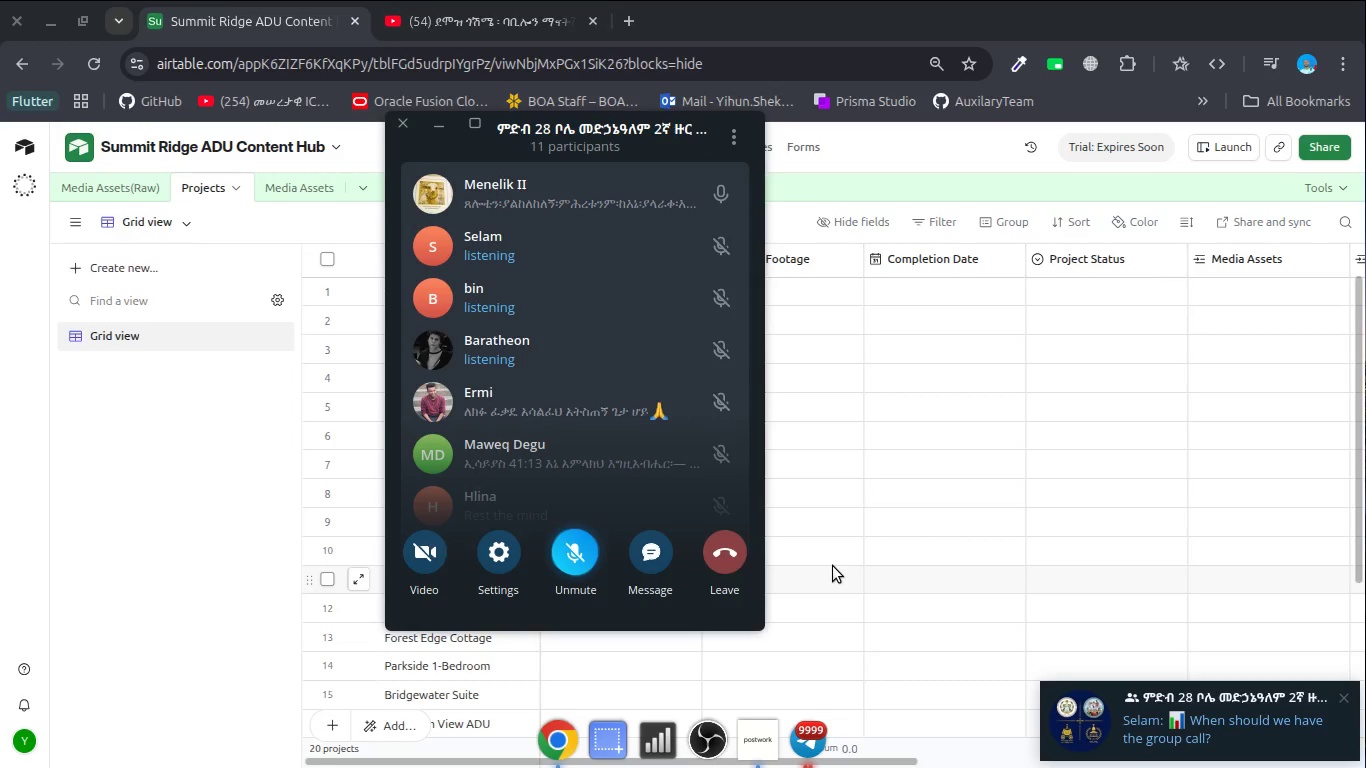 
wait(42.0)
 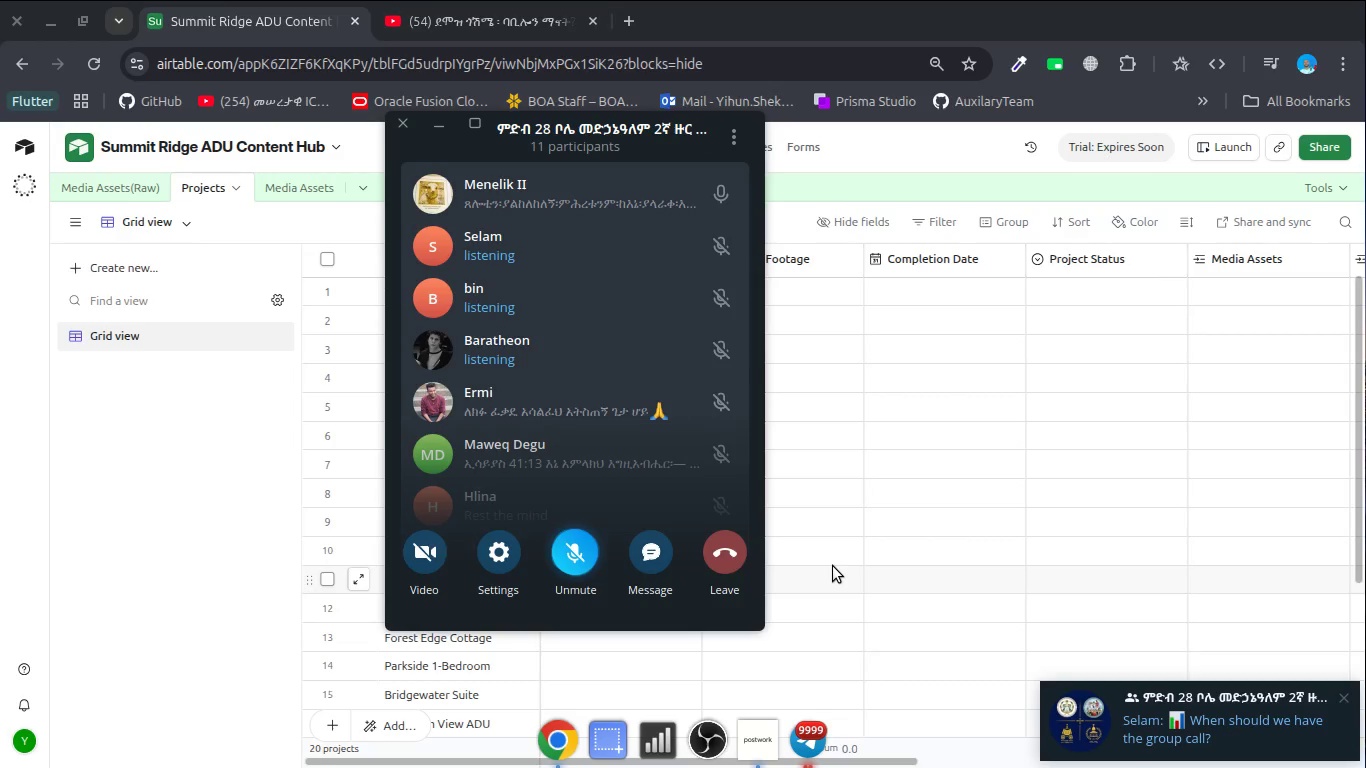 
left_click([864, 466])
 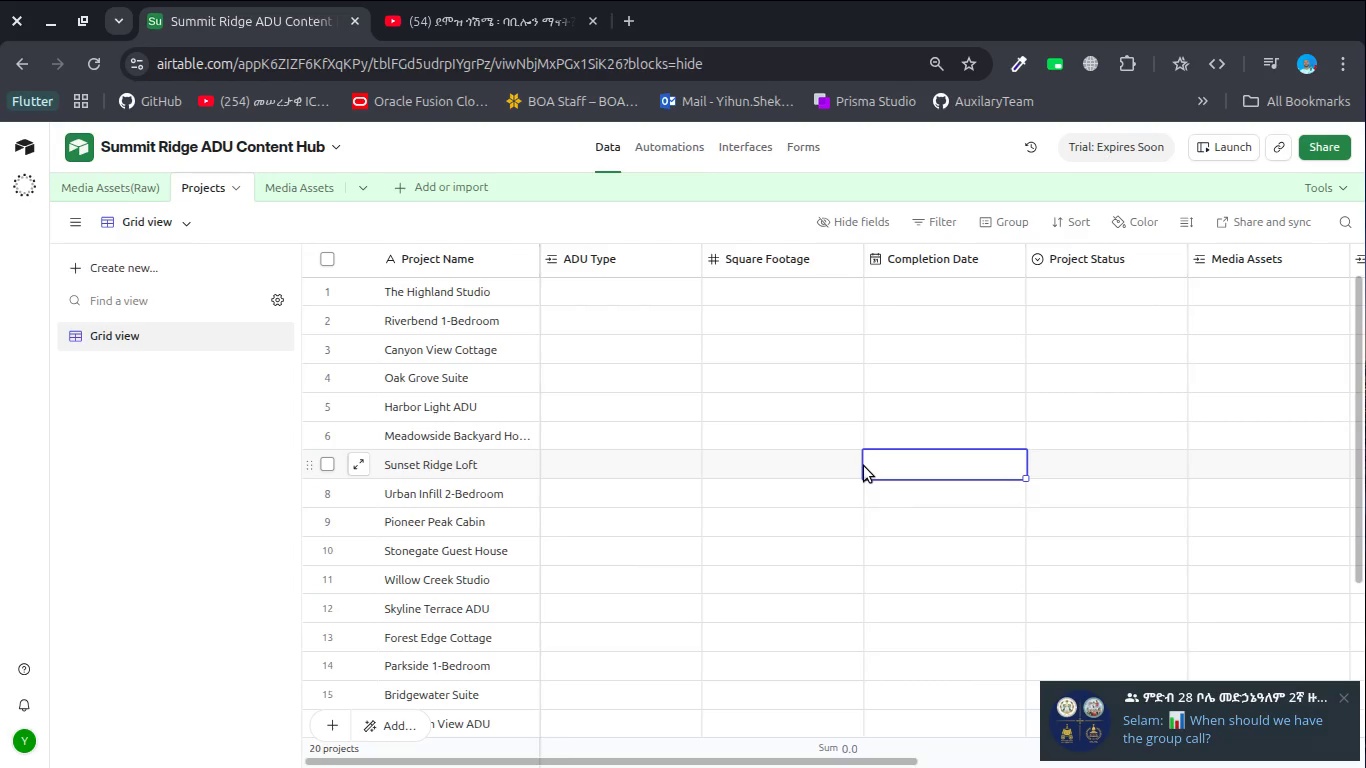 
wait(9.18)
 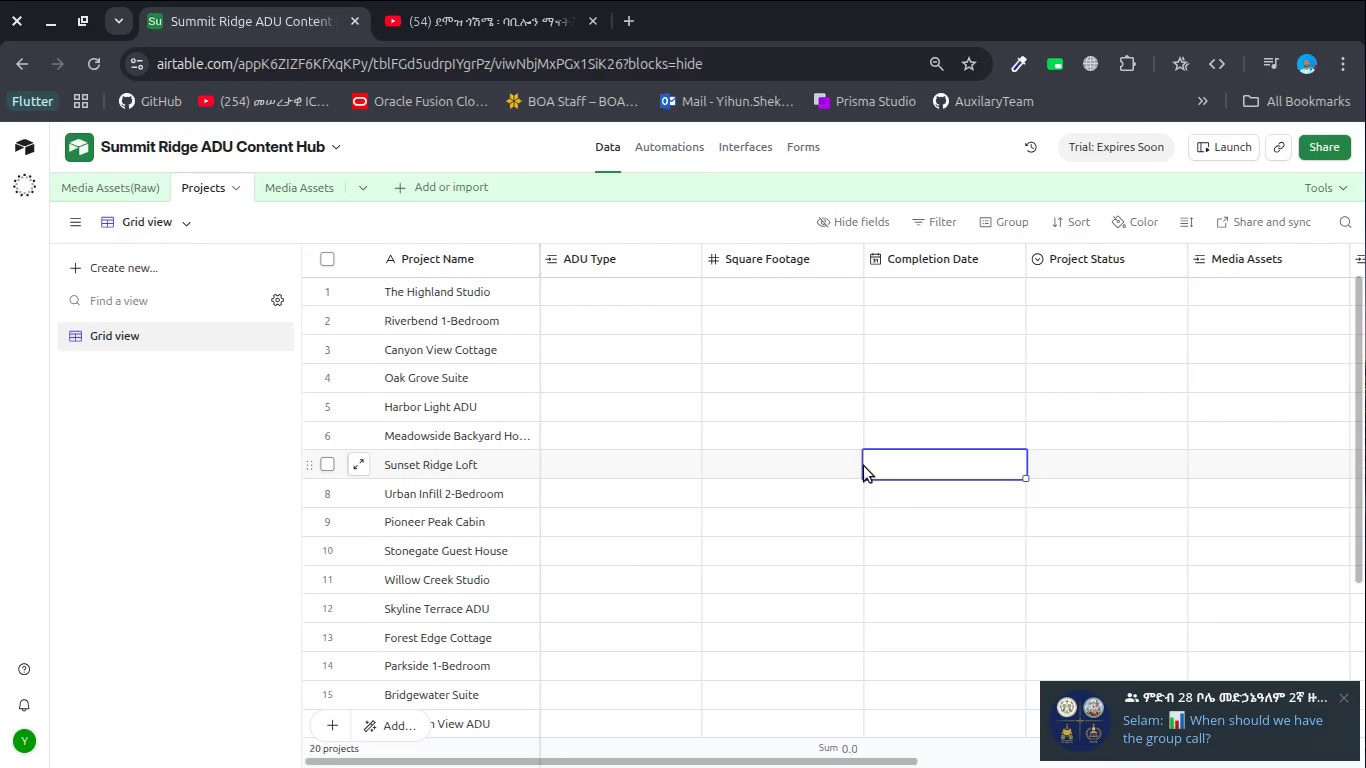 
left_click([278, 188])
 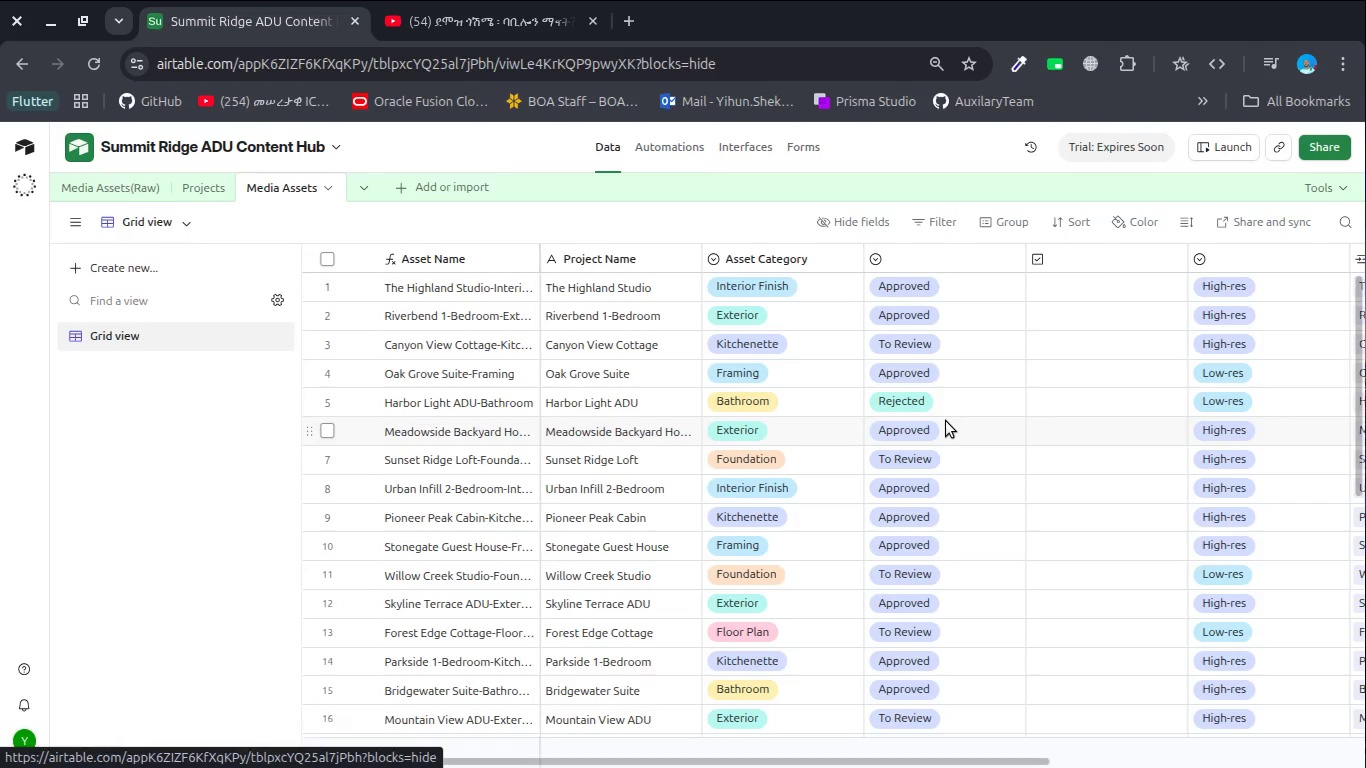 
scroll: coordinate [946, 421], scroll_direction: down, amount: 7.0
 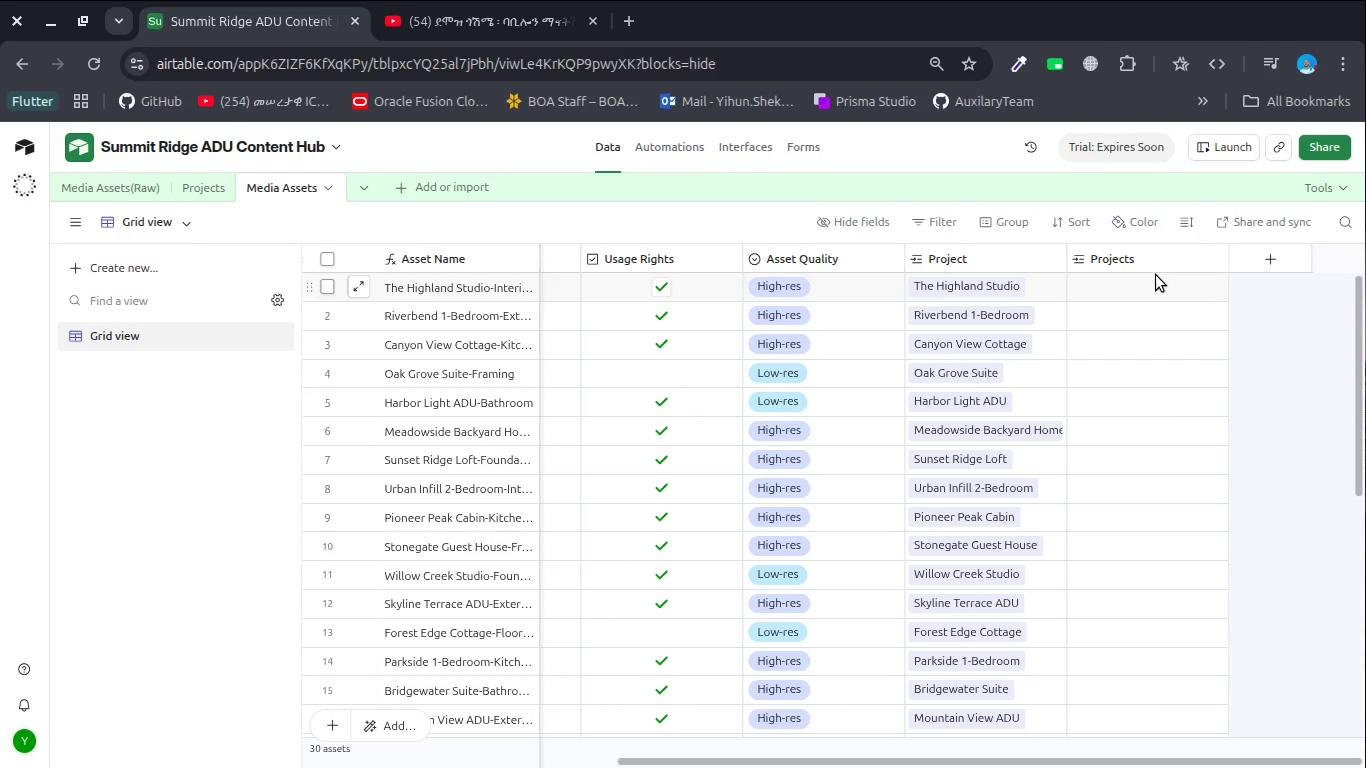 
left_click([1161, 266])
 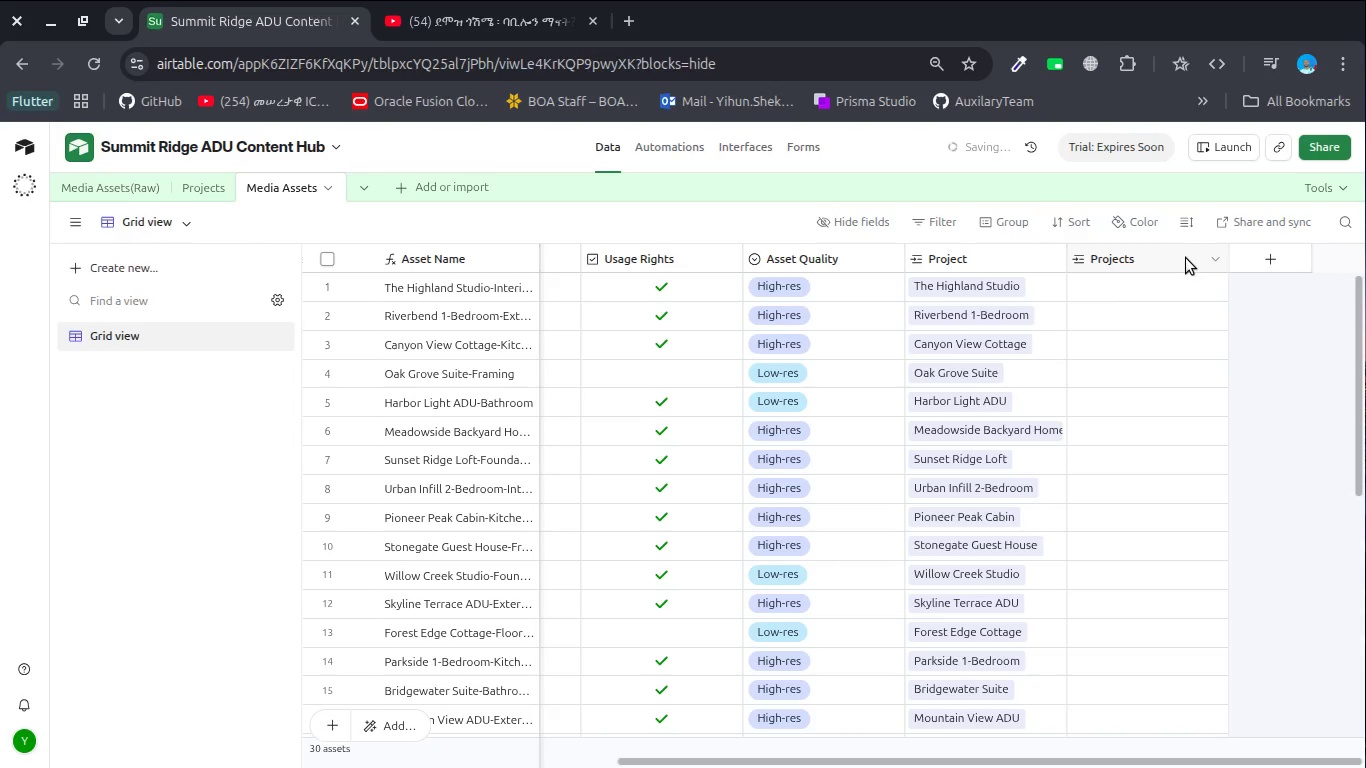 
left_click([1186, 258])
 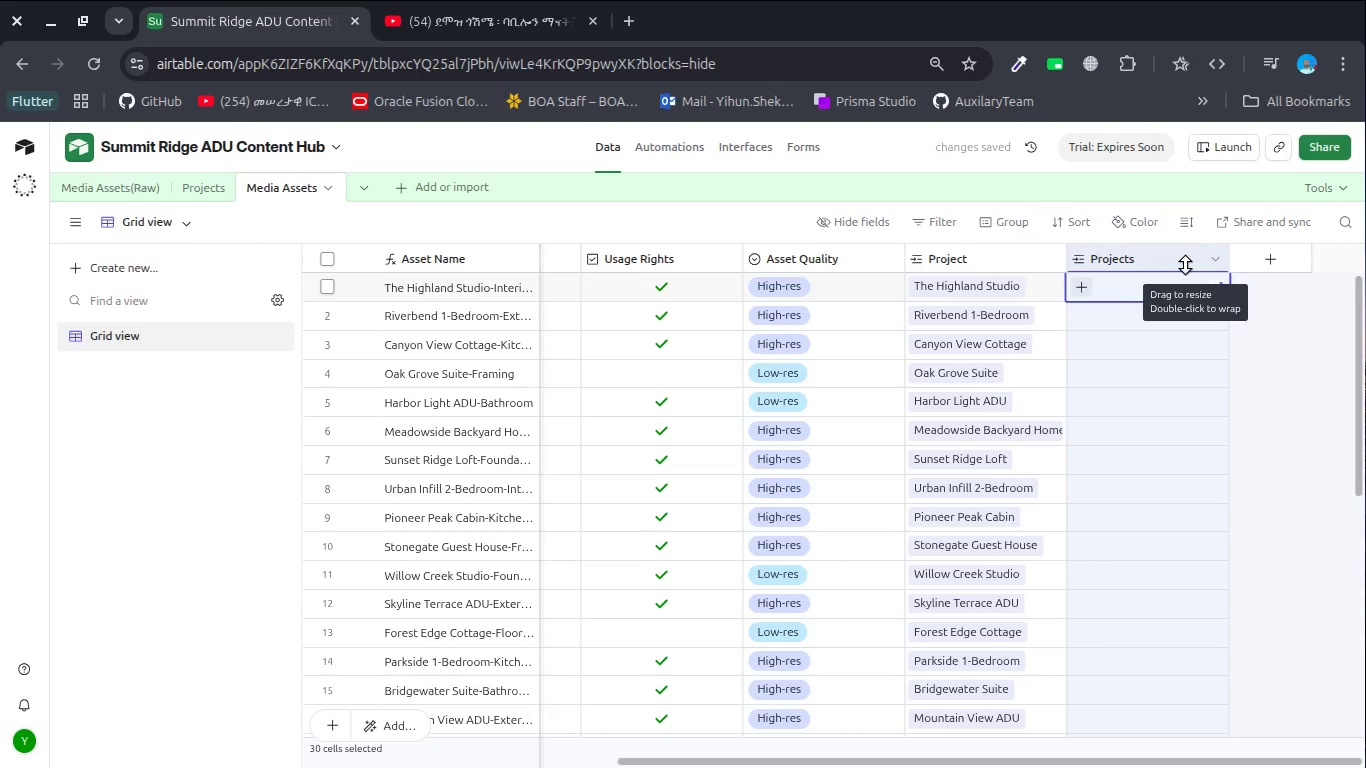 
right_click([1185, 255])
 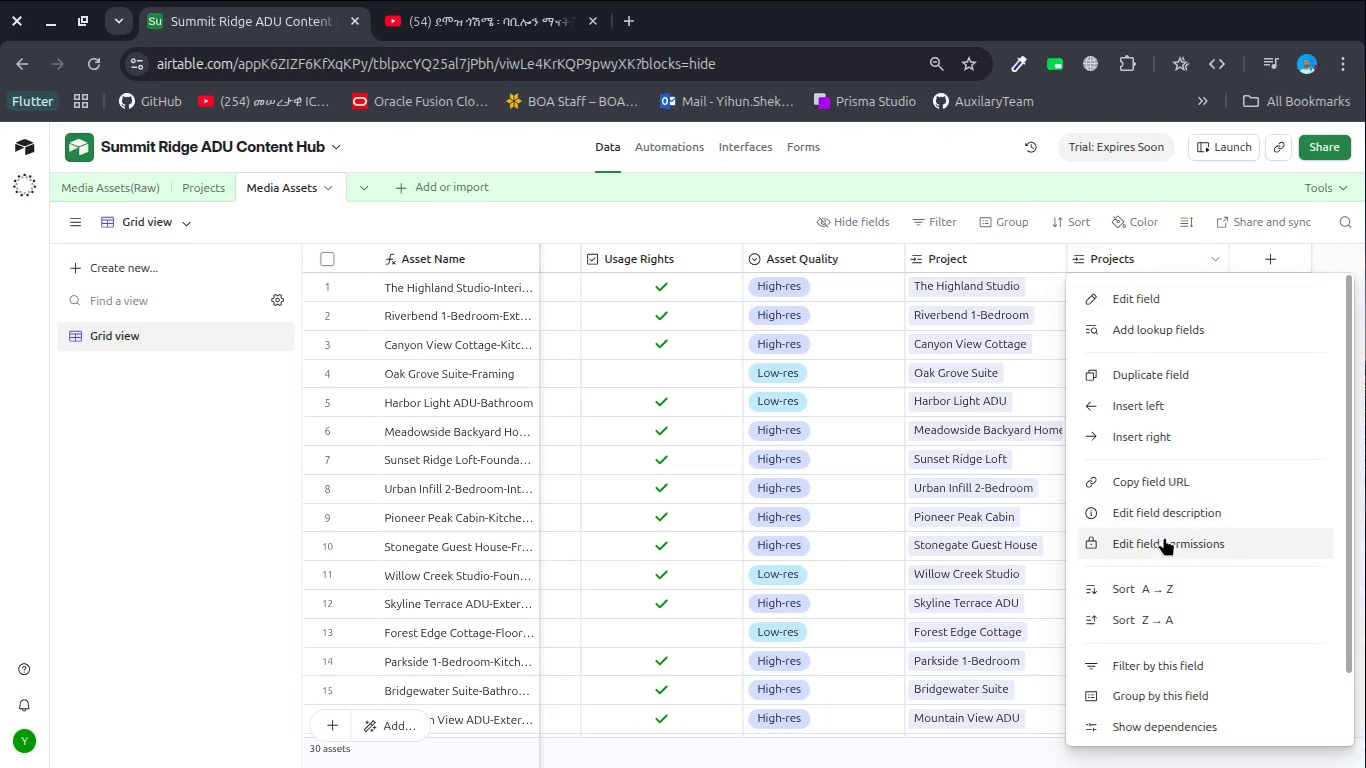 
scroll: coordinate [1164, 537], scroll_direction: down, amount: 2.0
 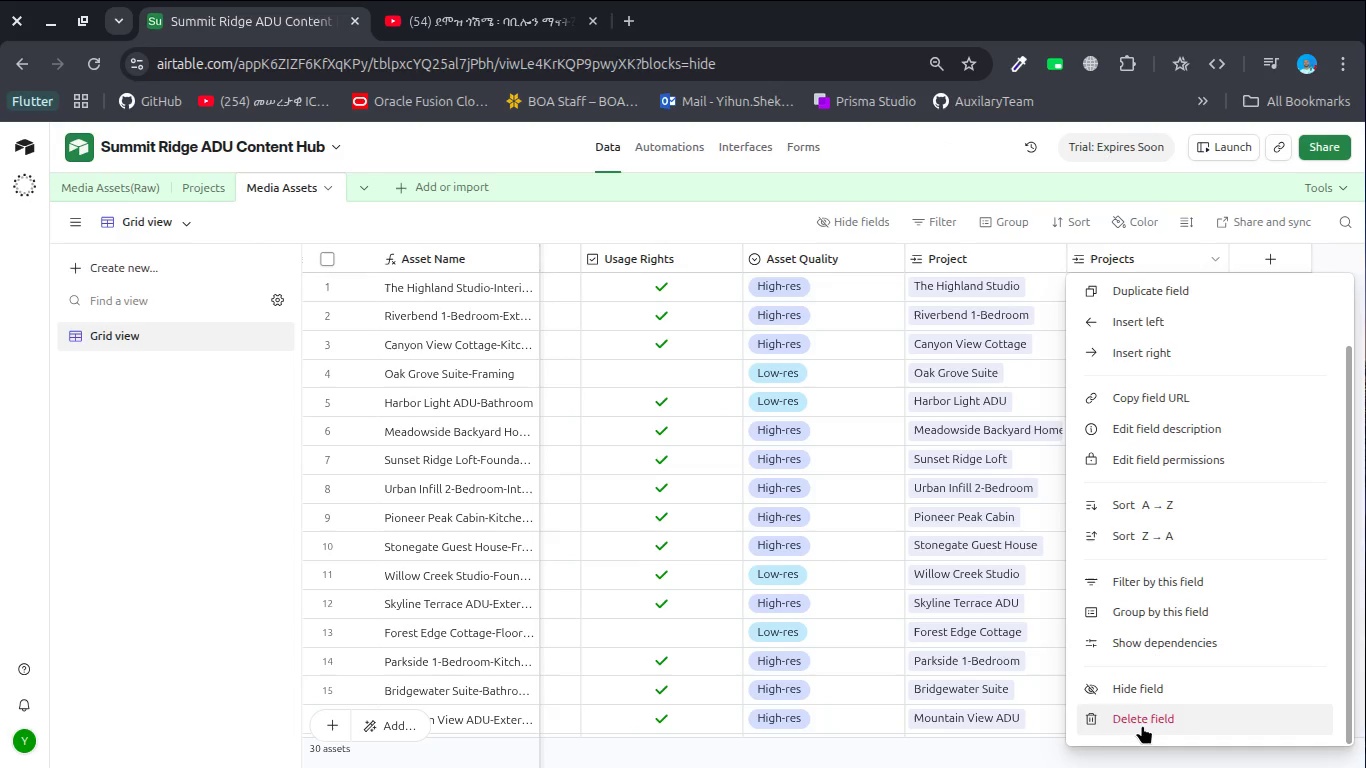 
left_click([1142, 726])
 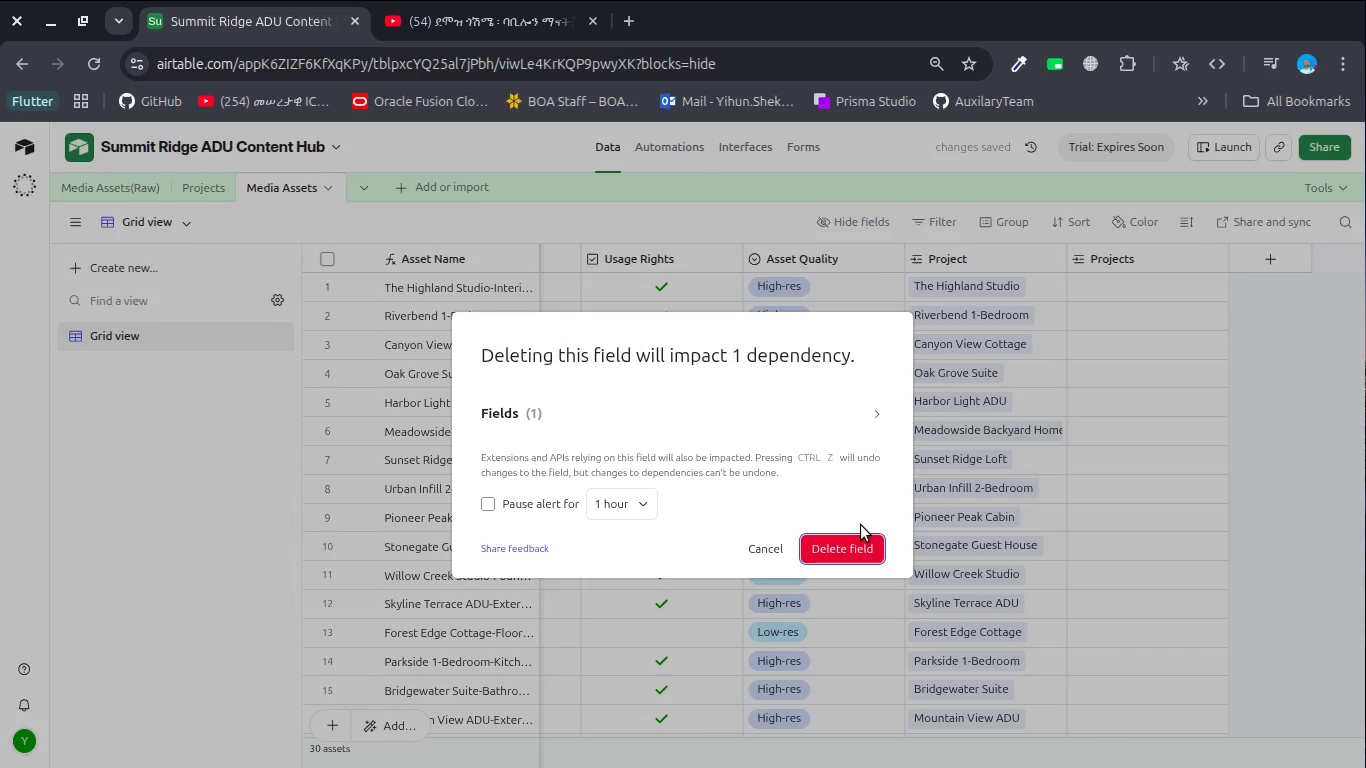 
left_click([864, 552])
 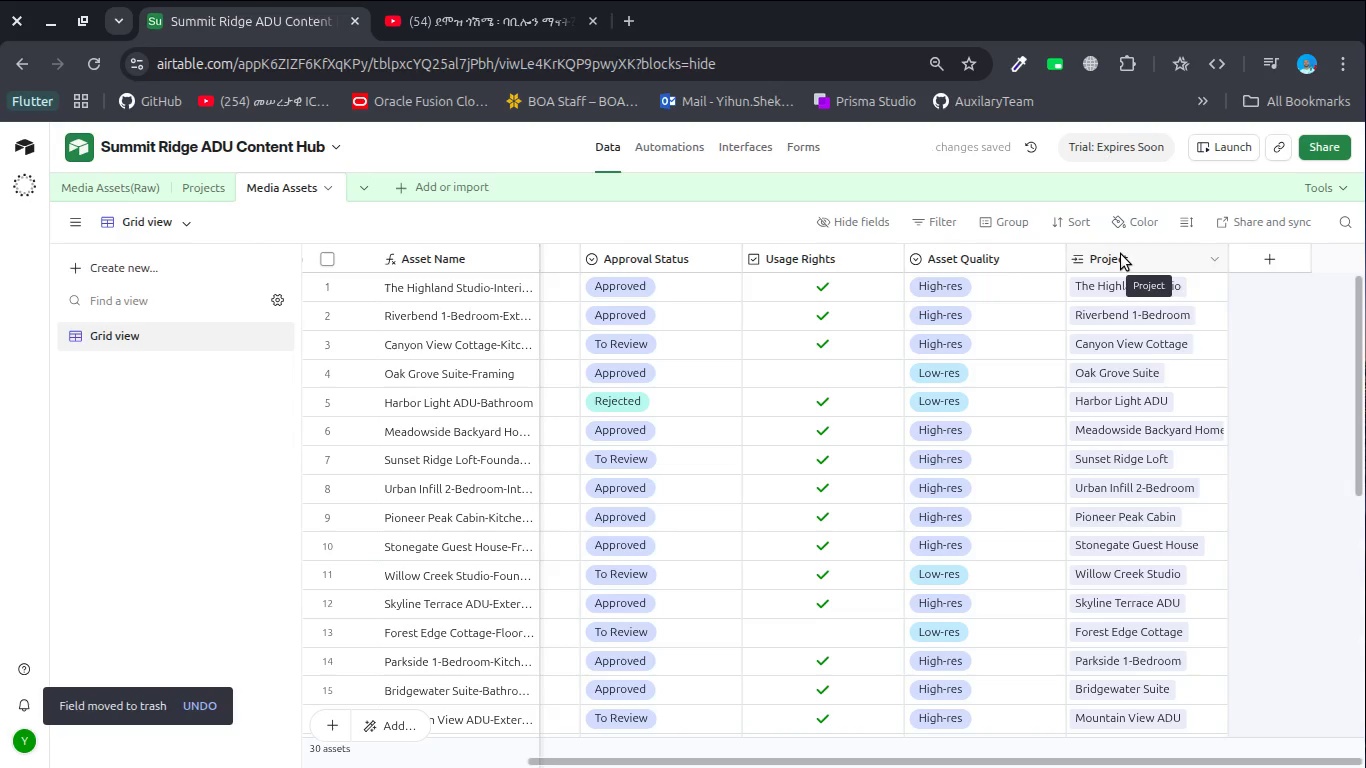 
wait(7.37)
 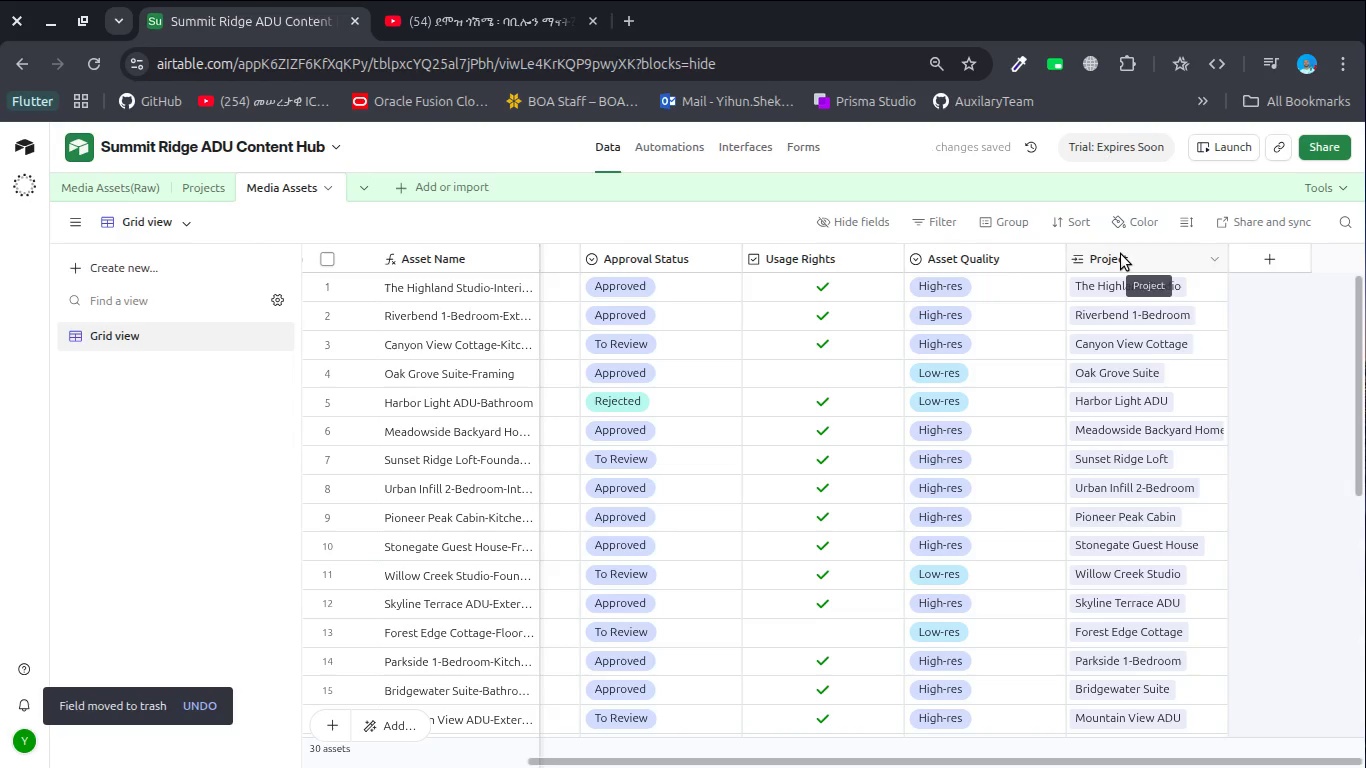 
double_click([1121, 254])
 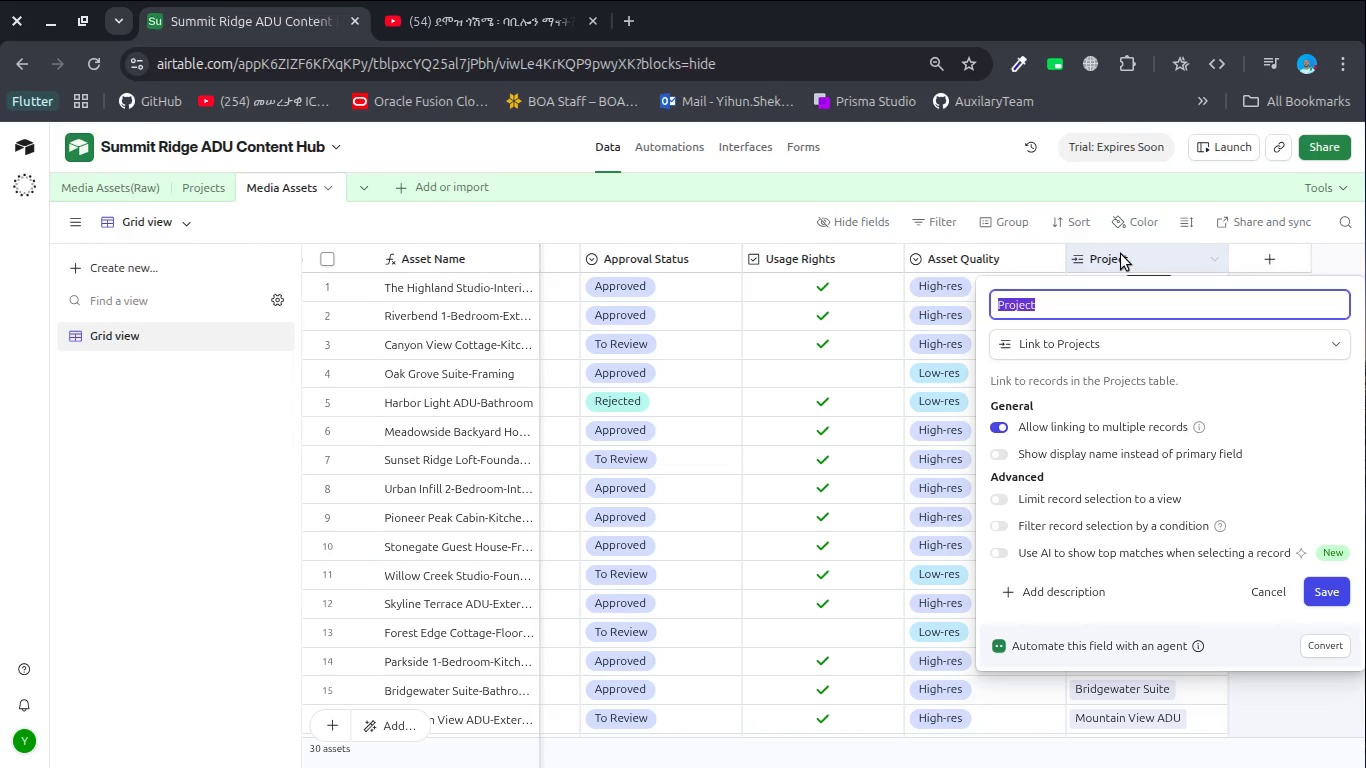 
wait(7.92)
 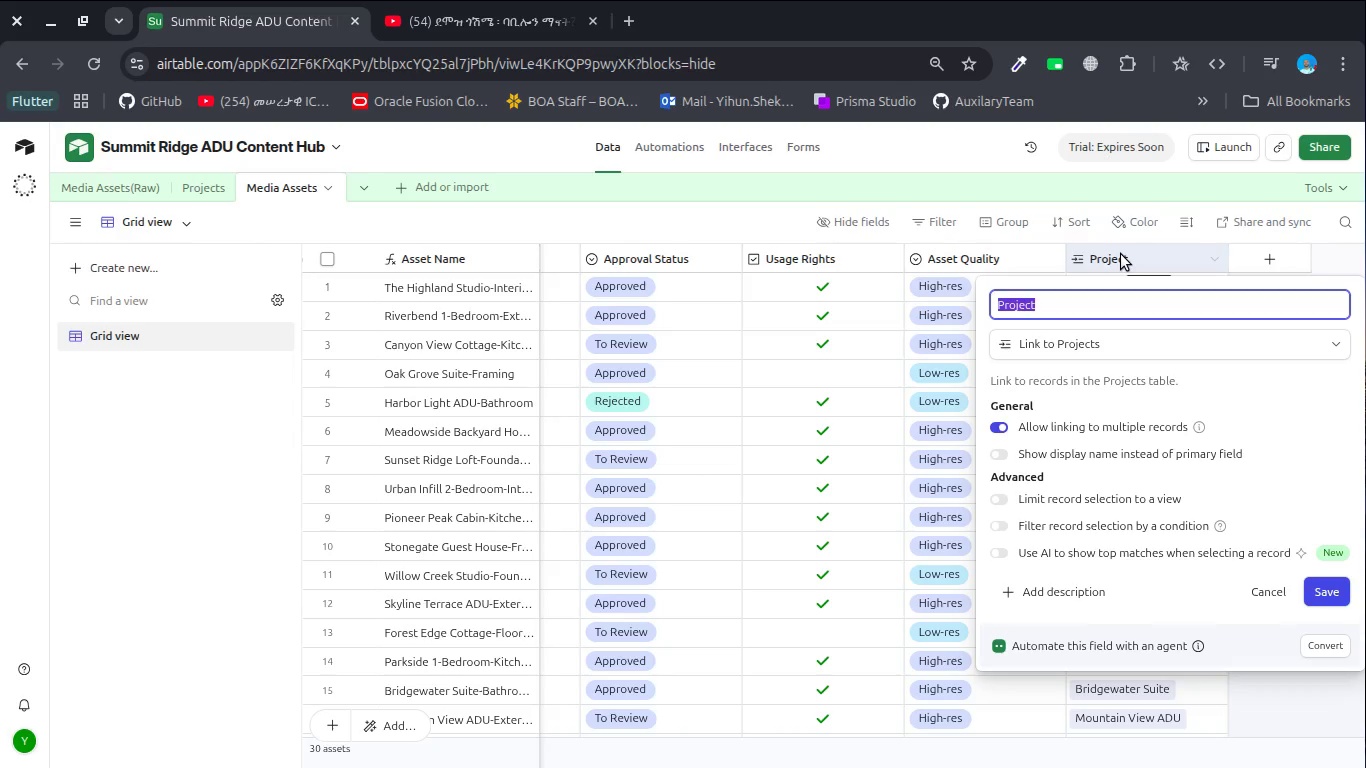 
left_click([829, 435])
 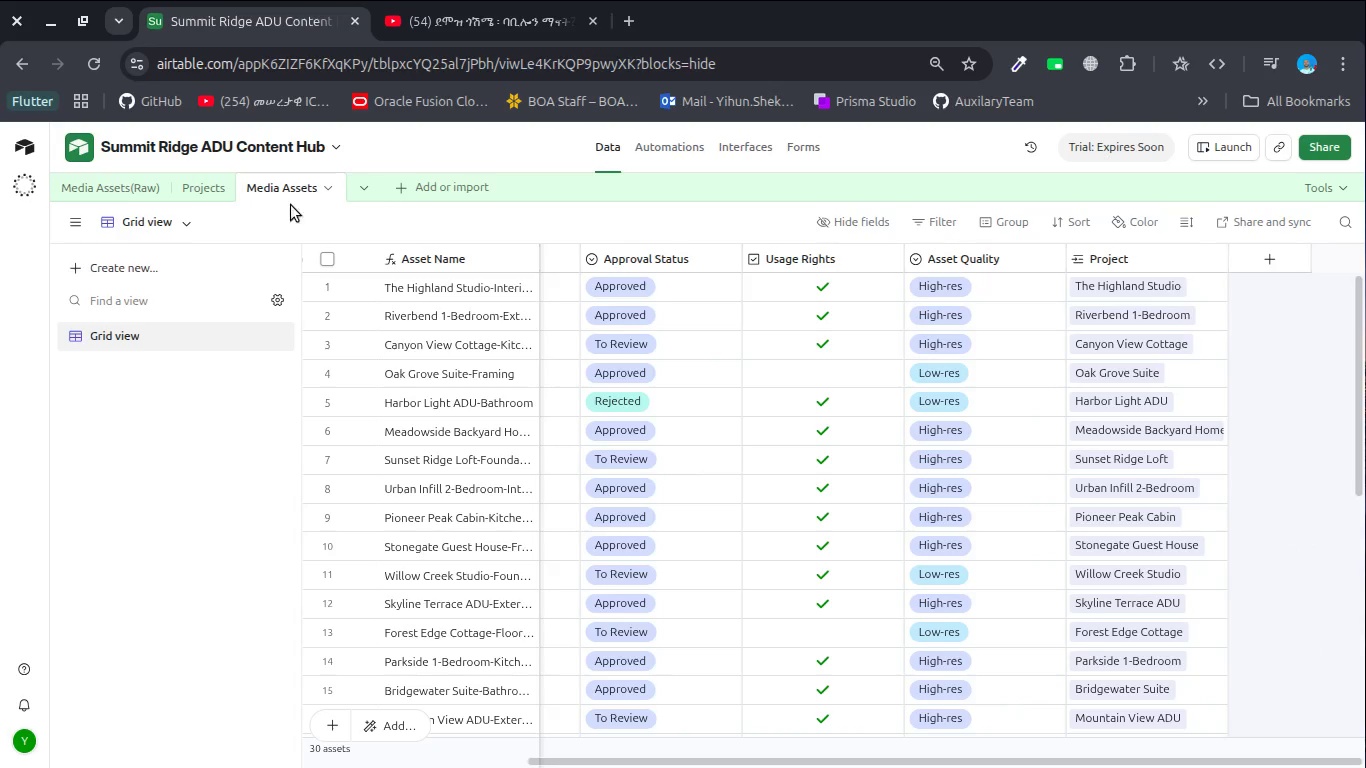 
left_click([194, 194])
 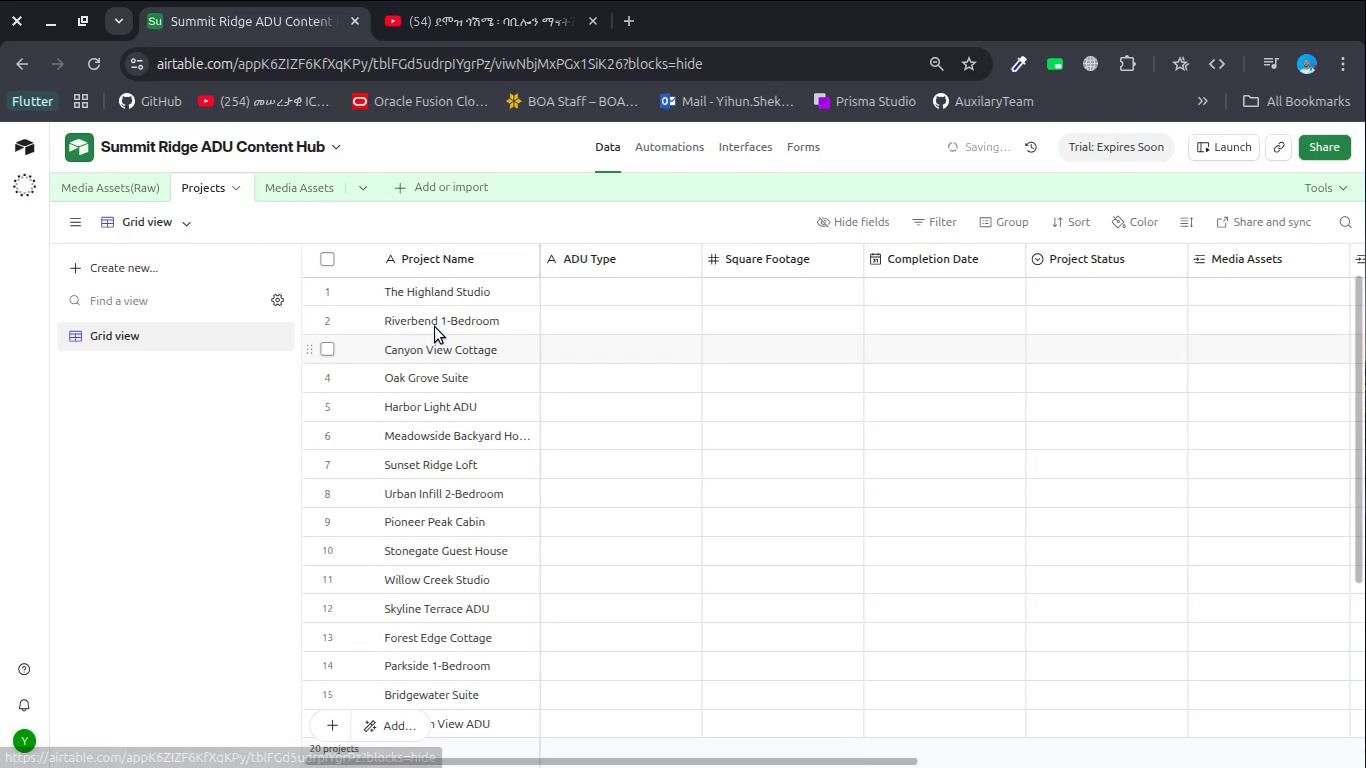 
left_click([415, 295])
 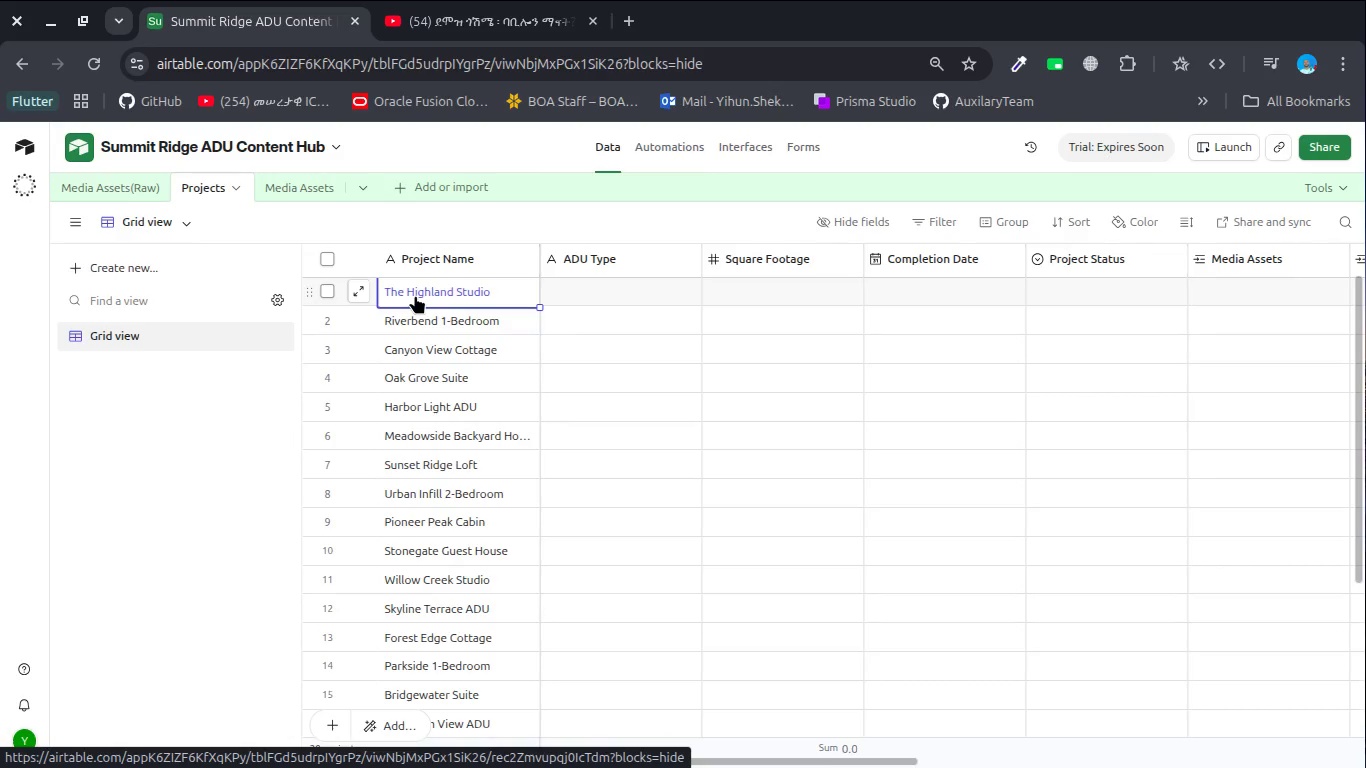 
wait(38.7)
 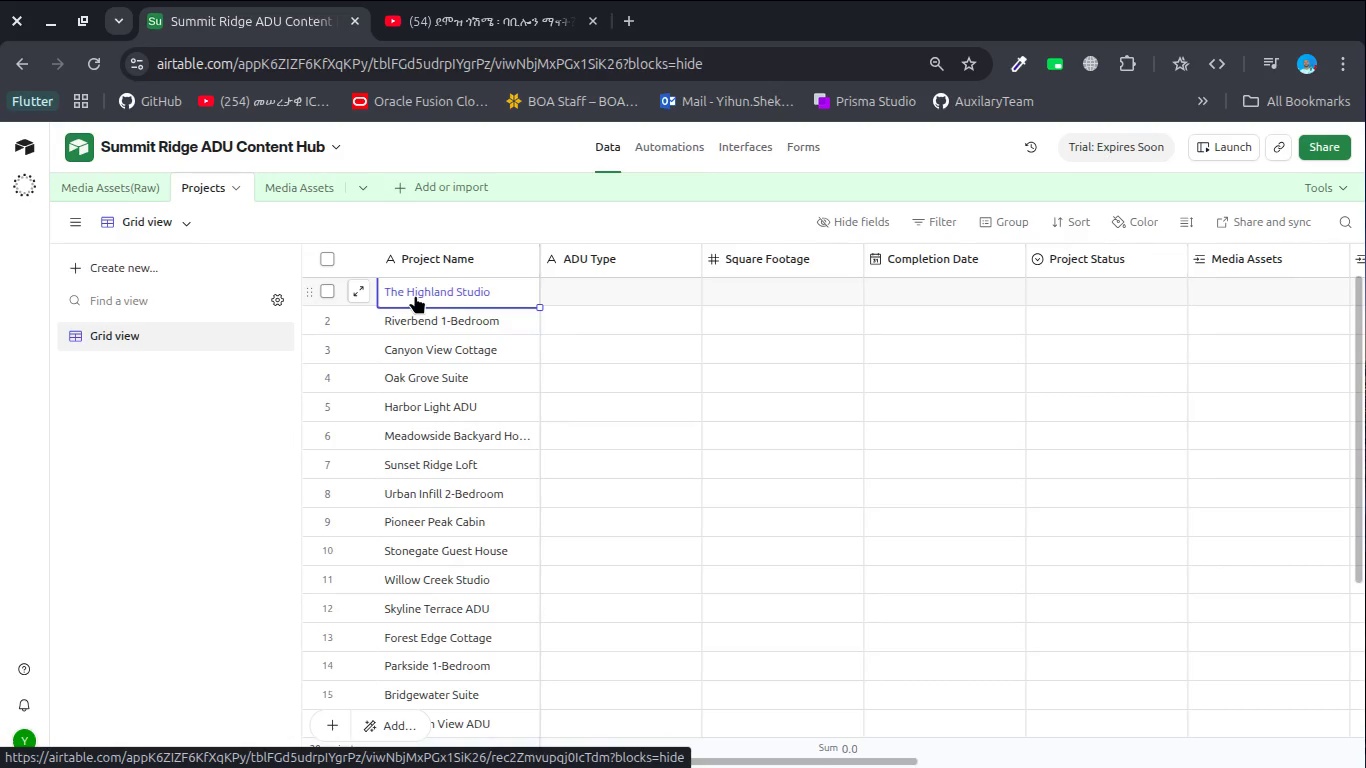 
key(Alt+AltLeft)
 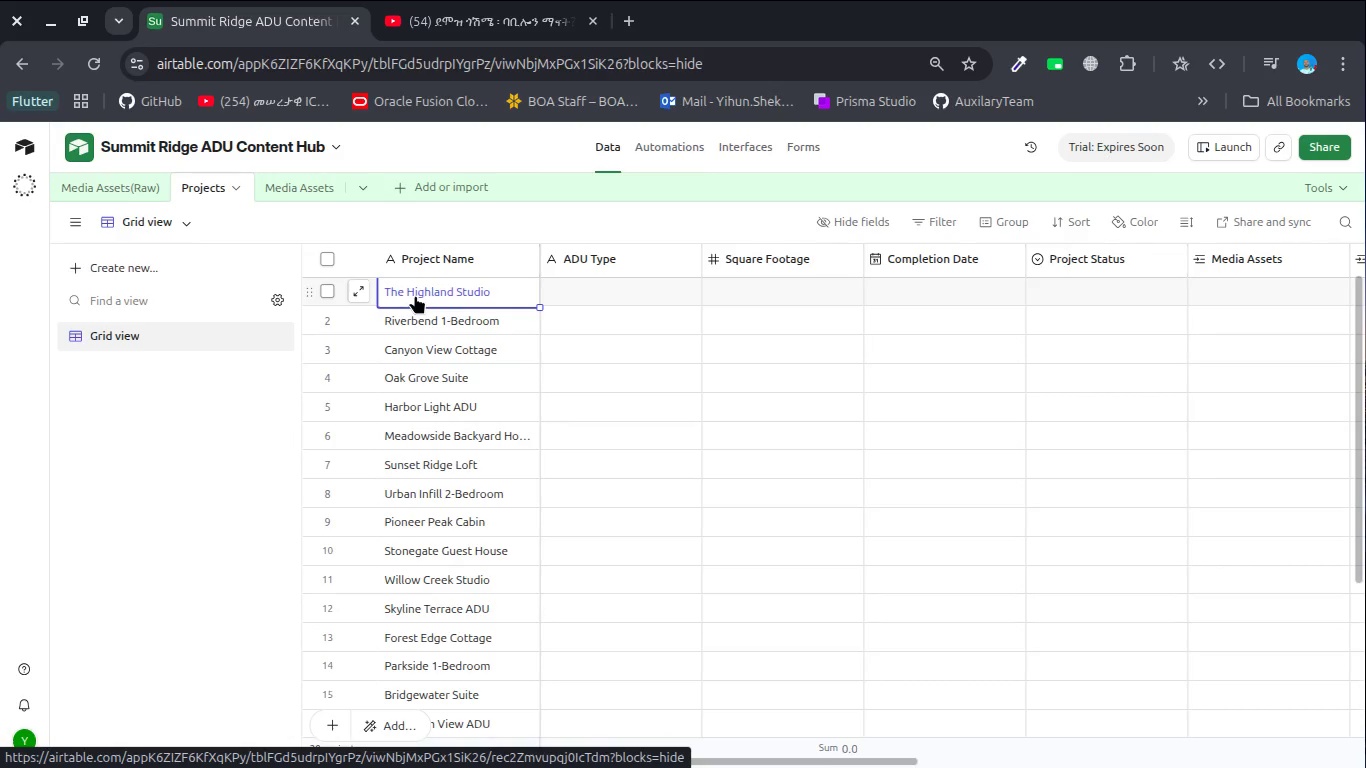 
key(Alt+Tab)
 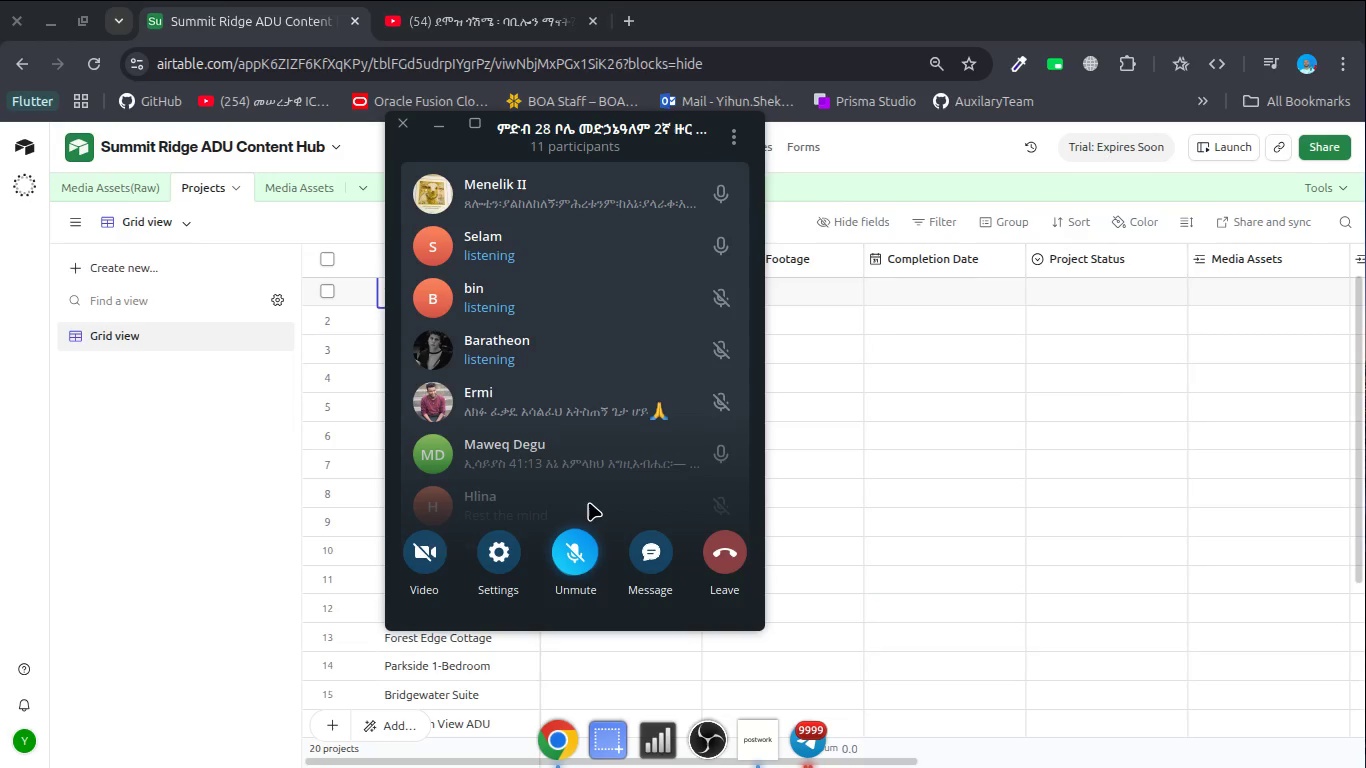 
wait(9.67)
 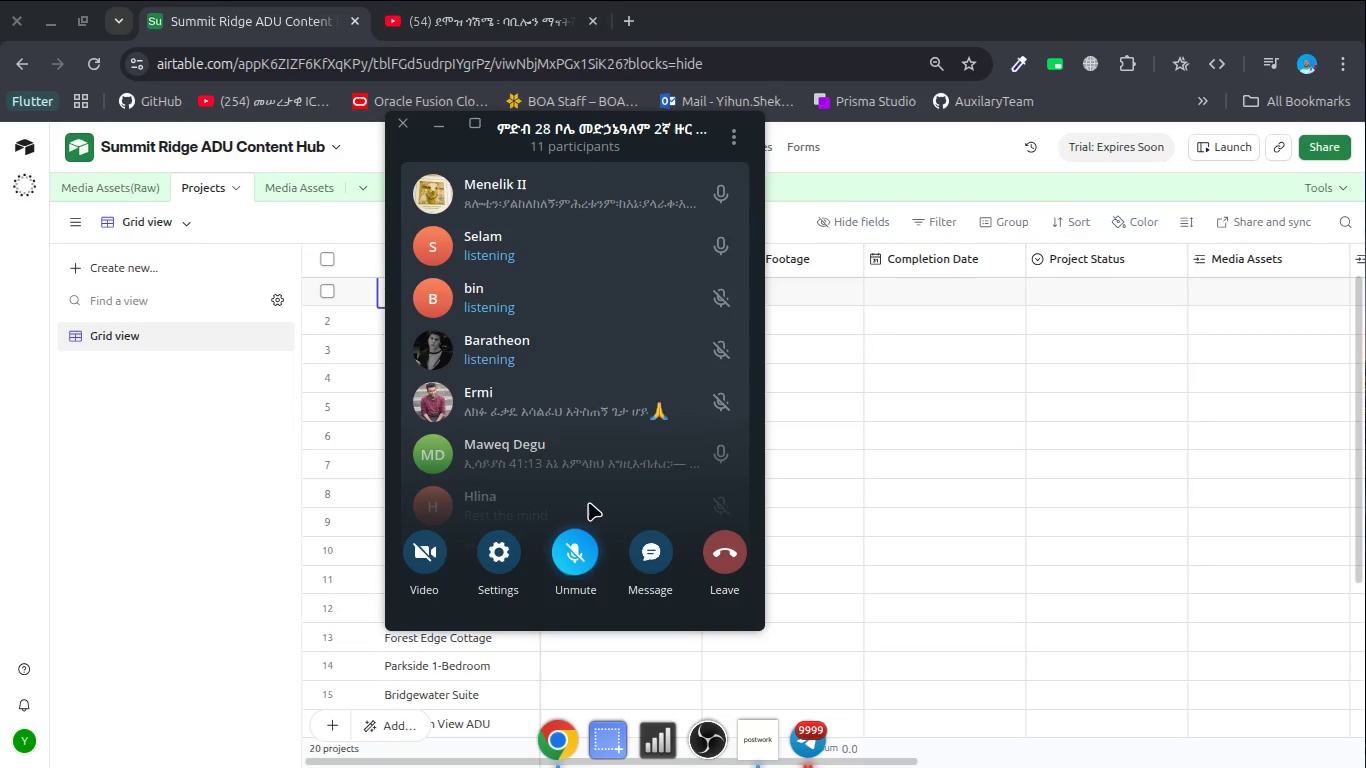 
scroll: coordinate [588, 502], scroll_direction: down, amount: 4.0
 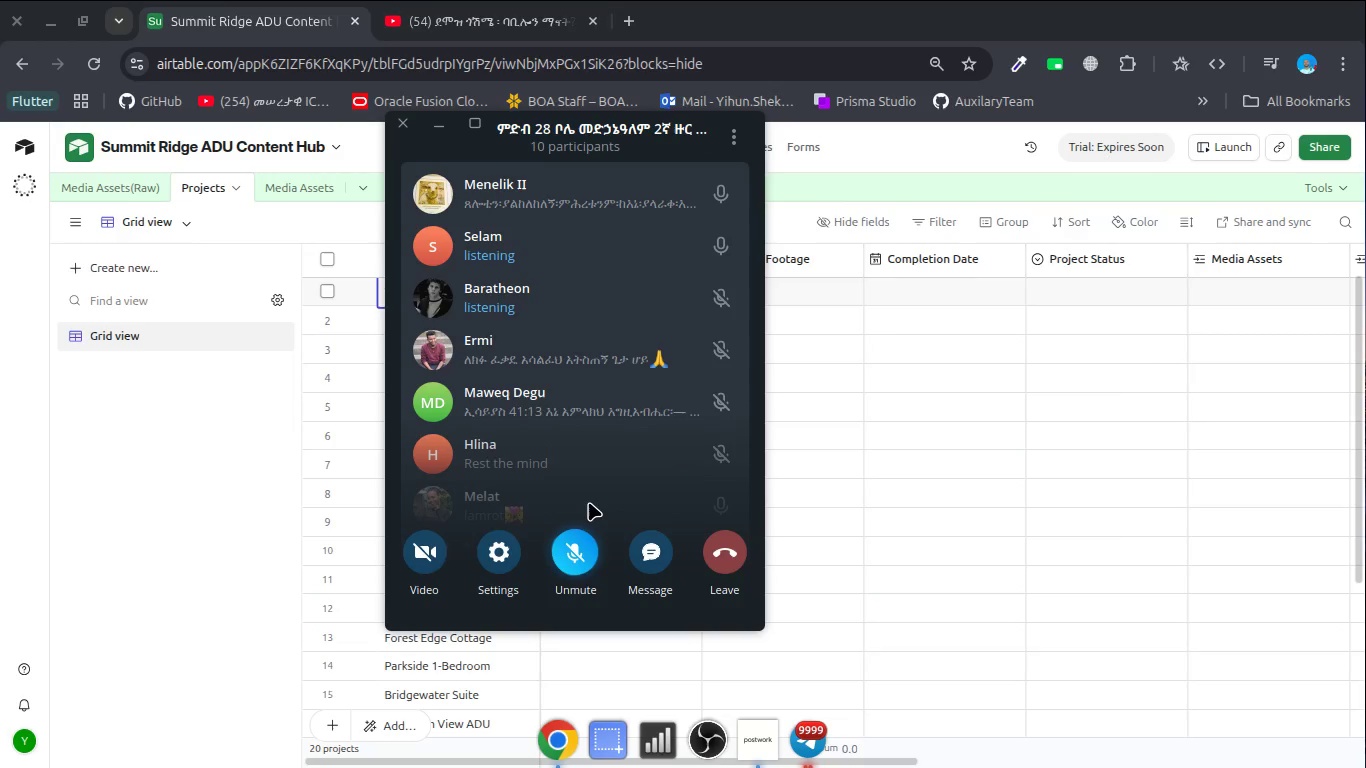 
wait(91.04)
 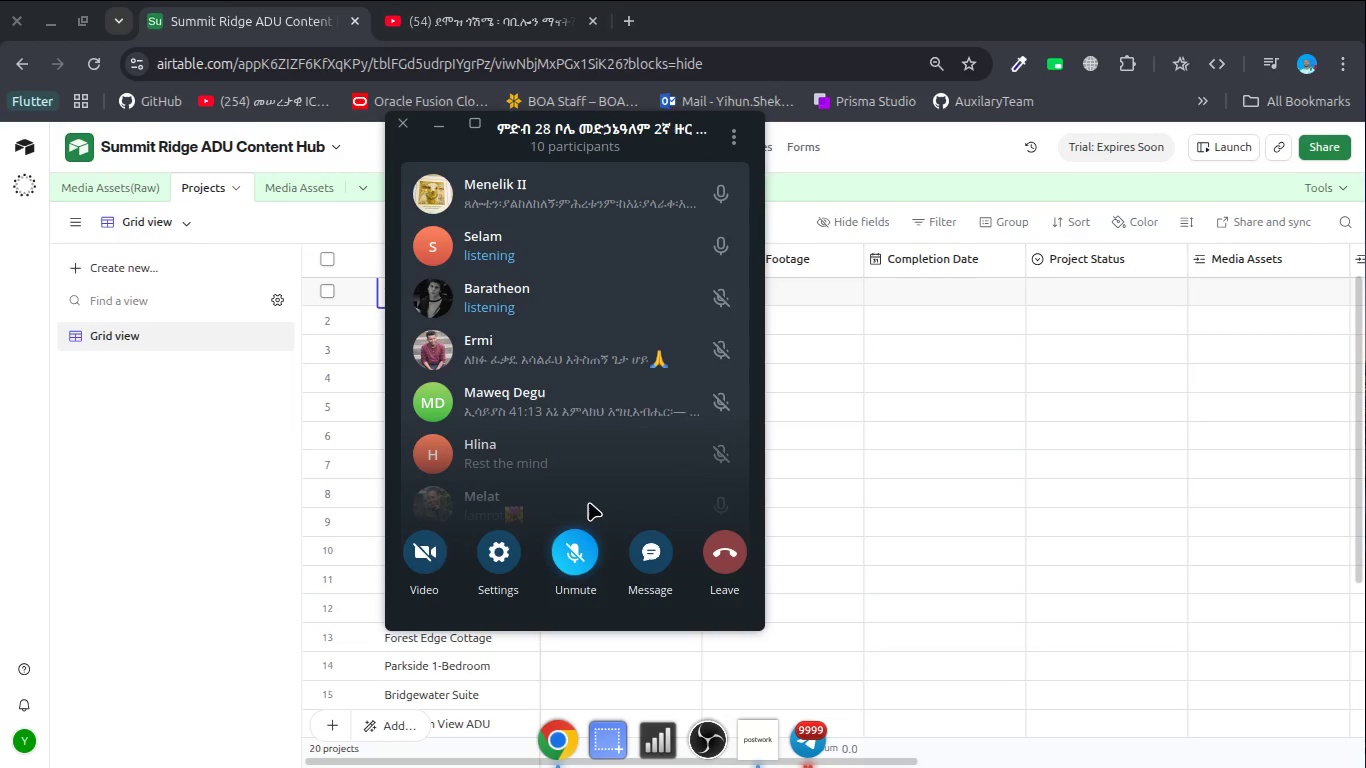 
key(Alt+AltLeft)
 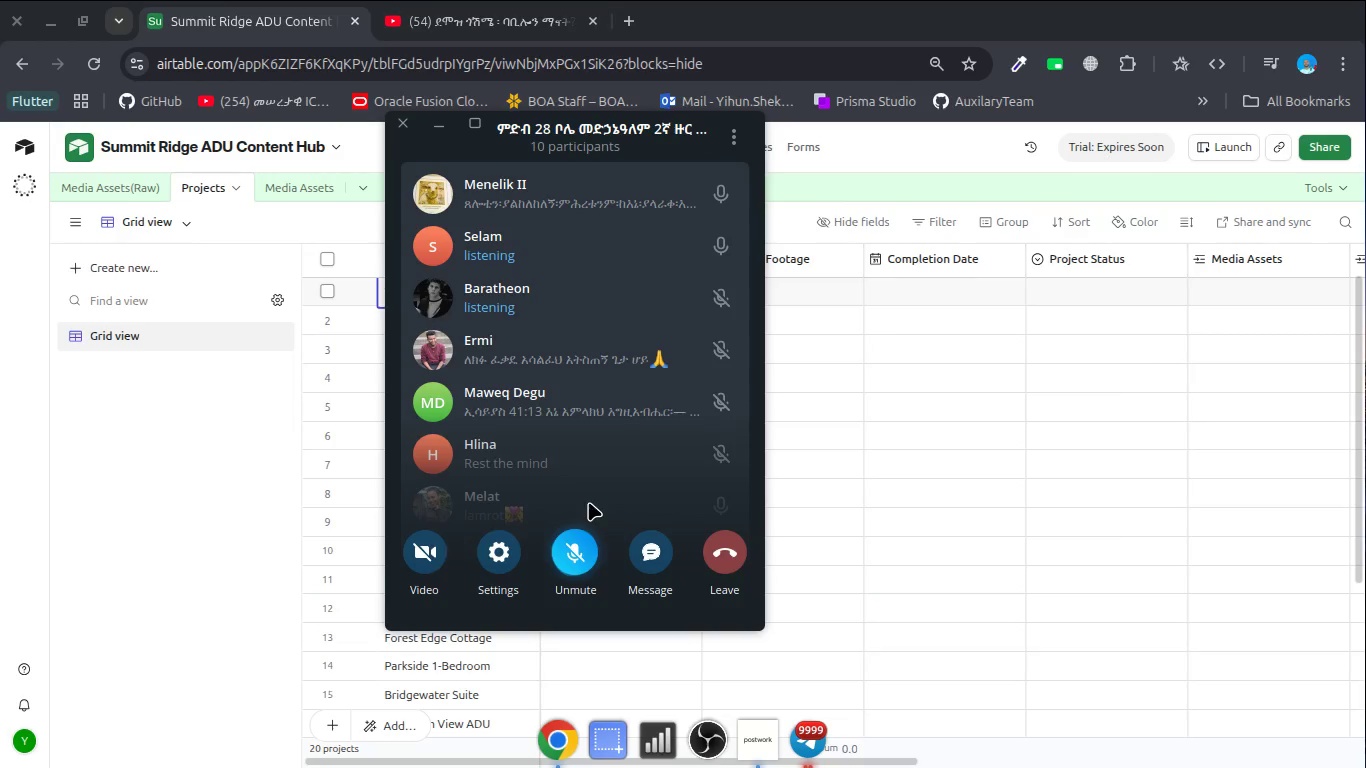 
key(Alt+Tab)
 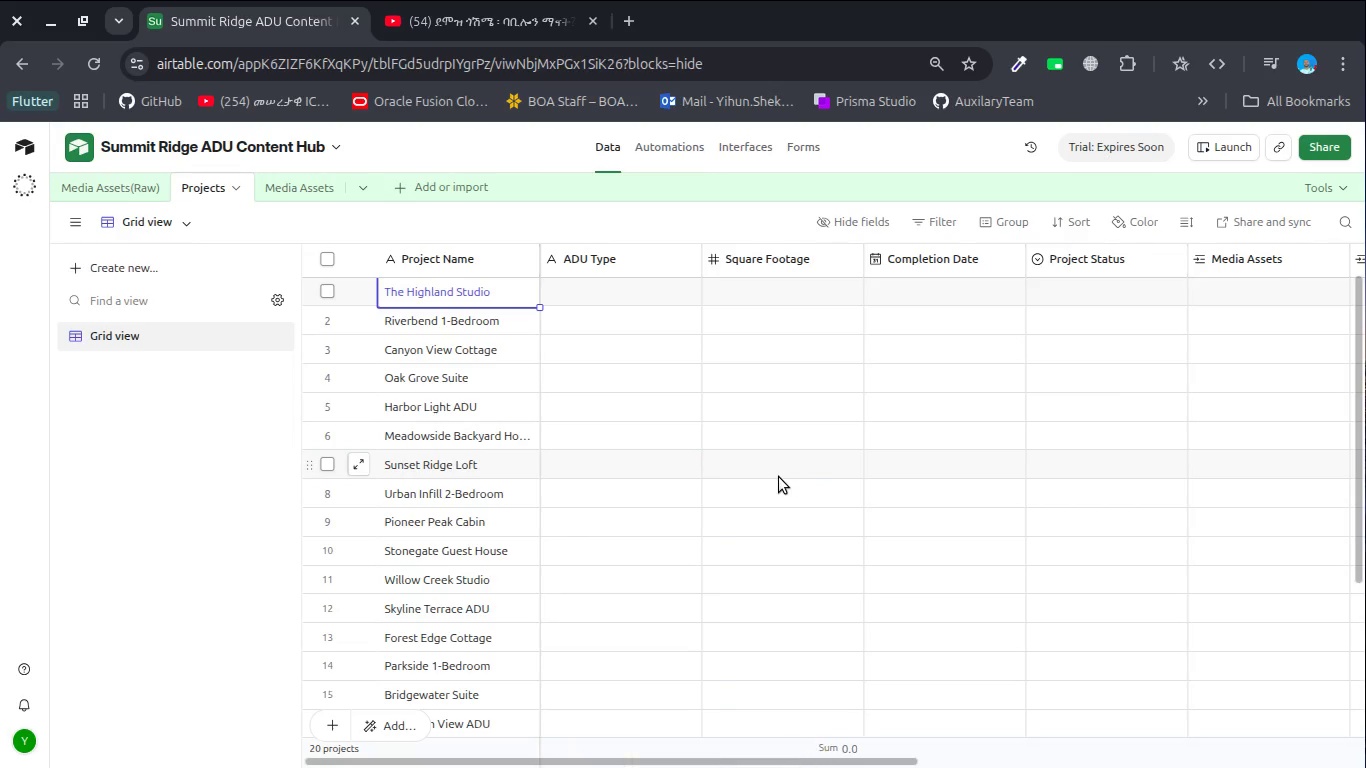 
key(Alt+AltLeft)
 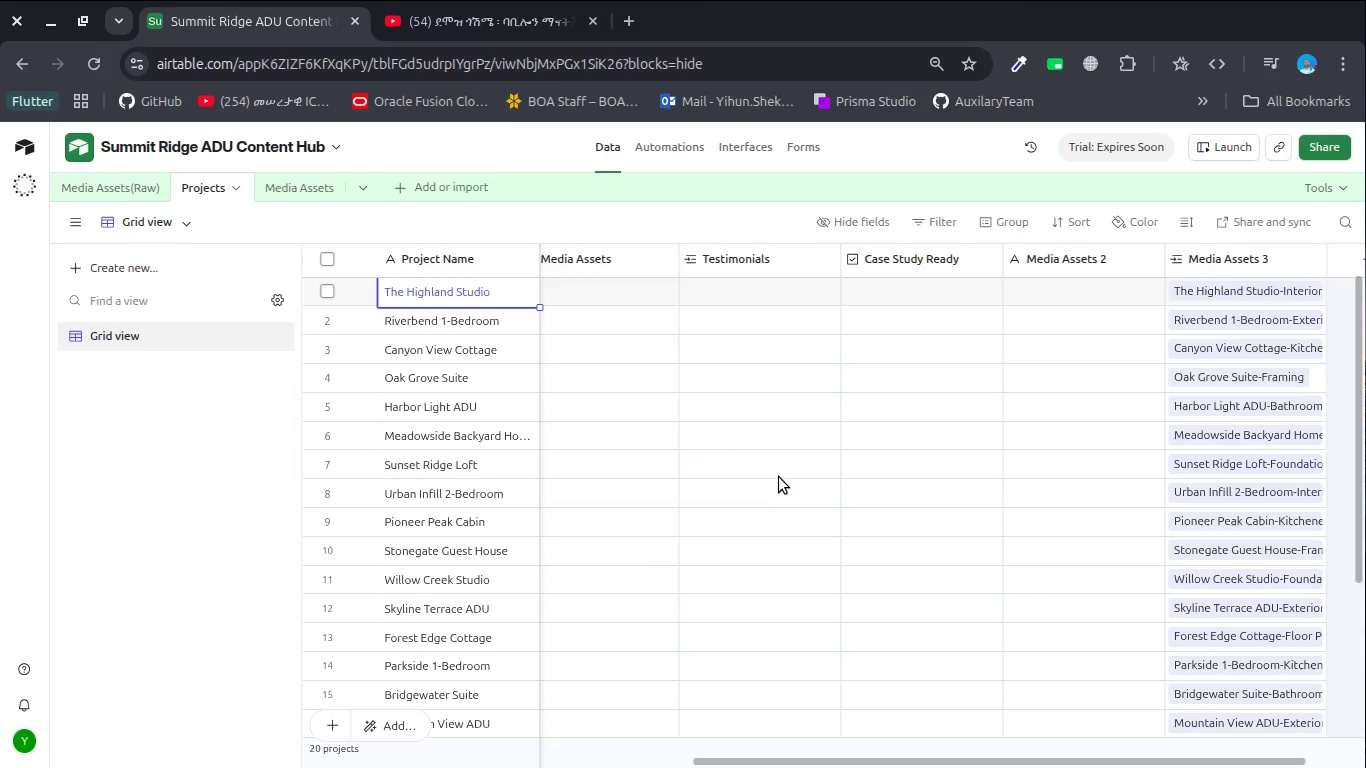 
key(Alt+Tab)
 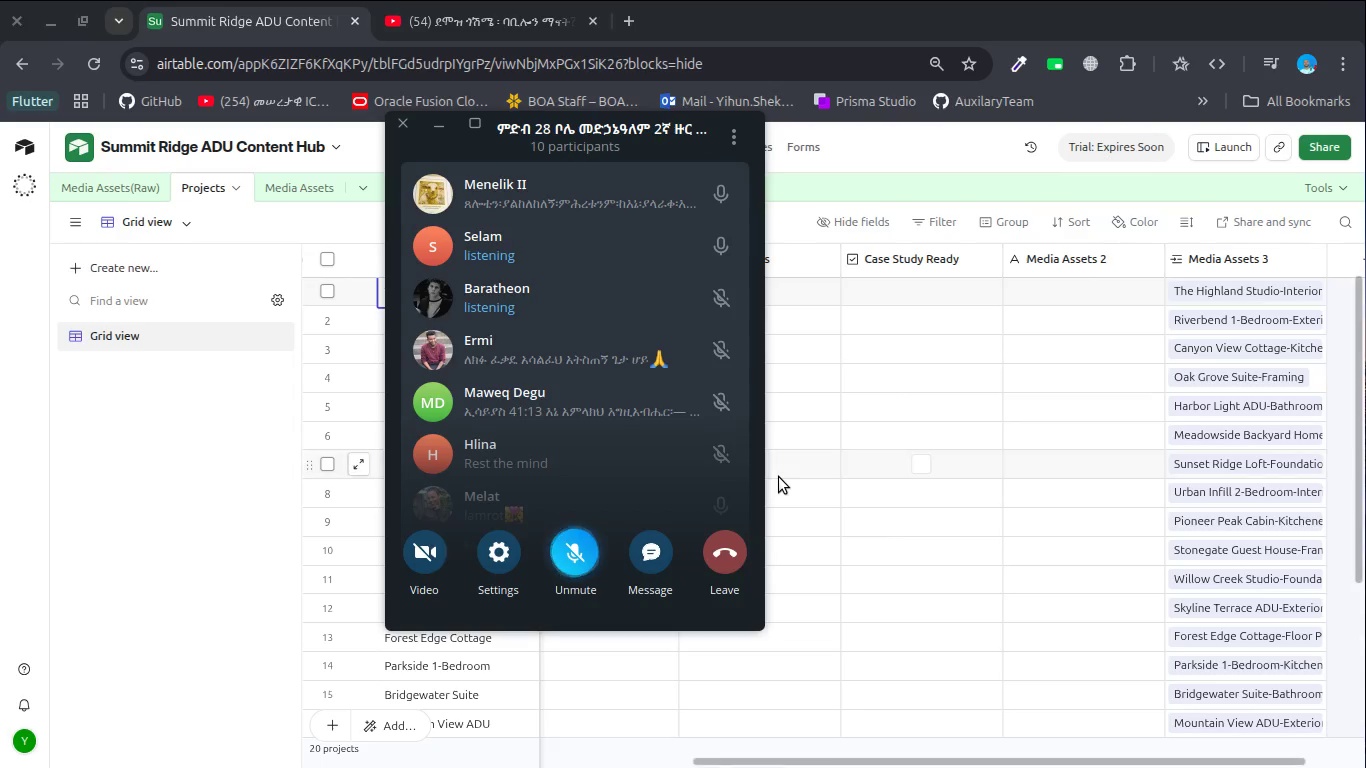 
scroll: coordinate [779, 477], scroll_direction: down, amount: 6.0
 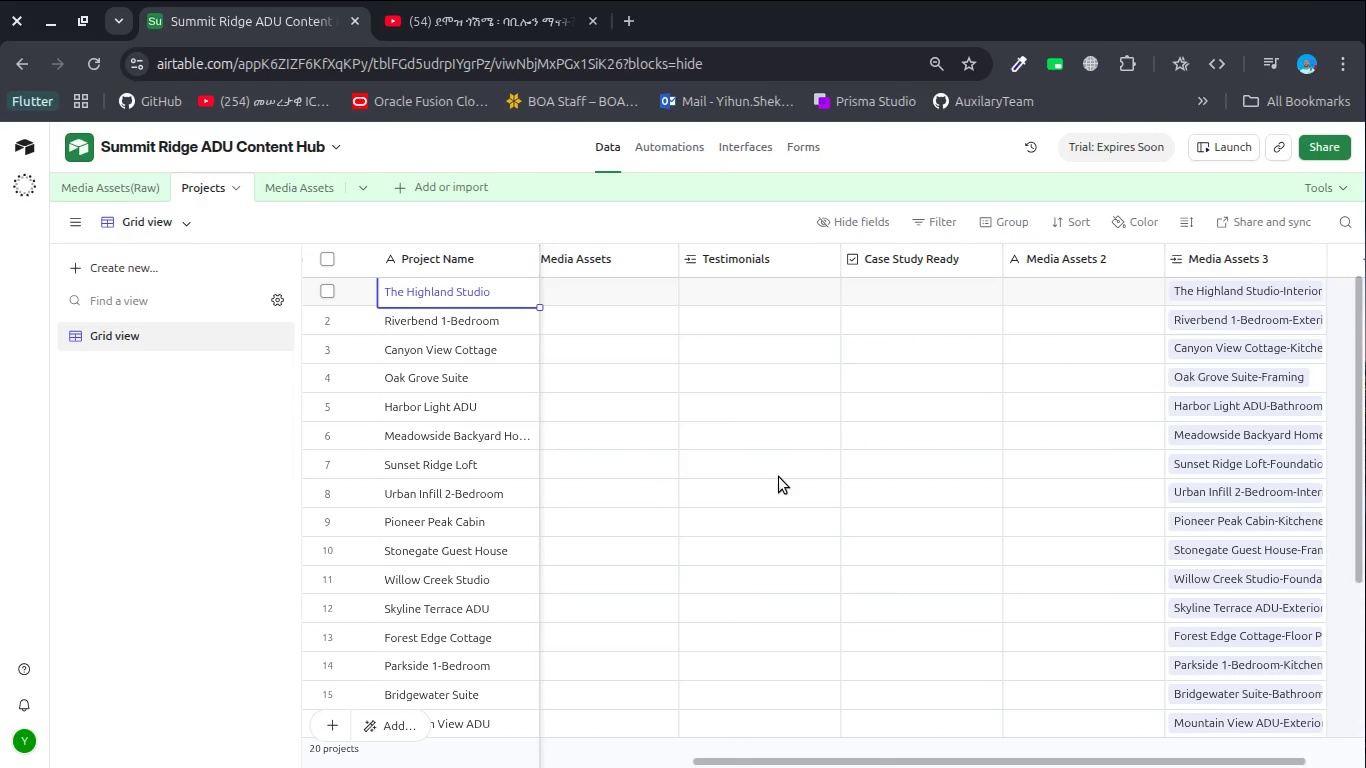 
key(Alt+AltLeft)
 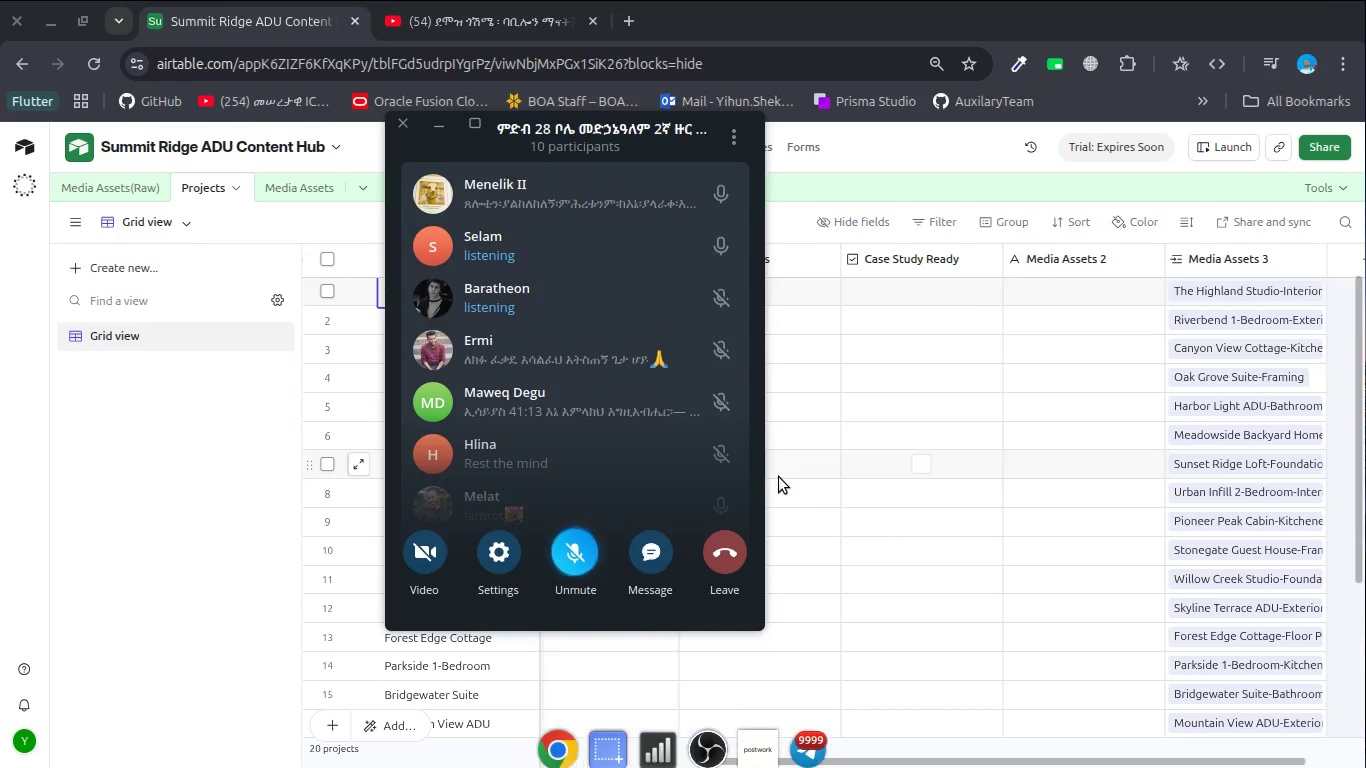 
key(Alt+Tab)
 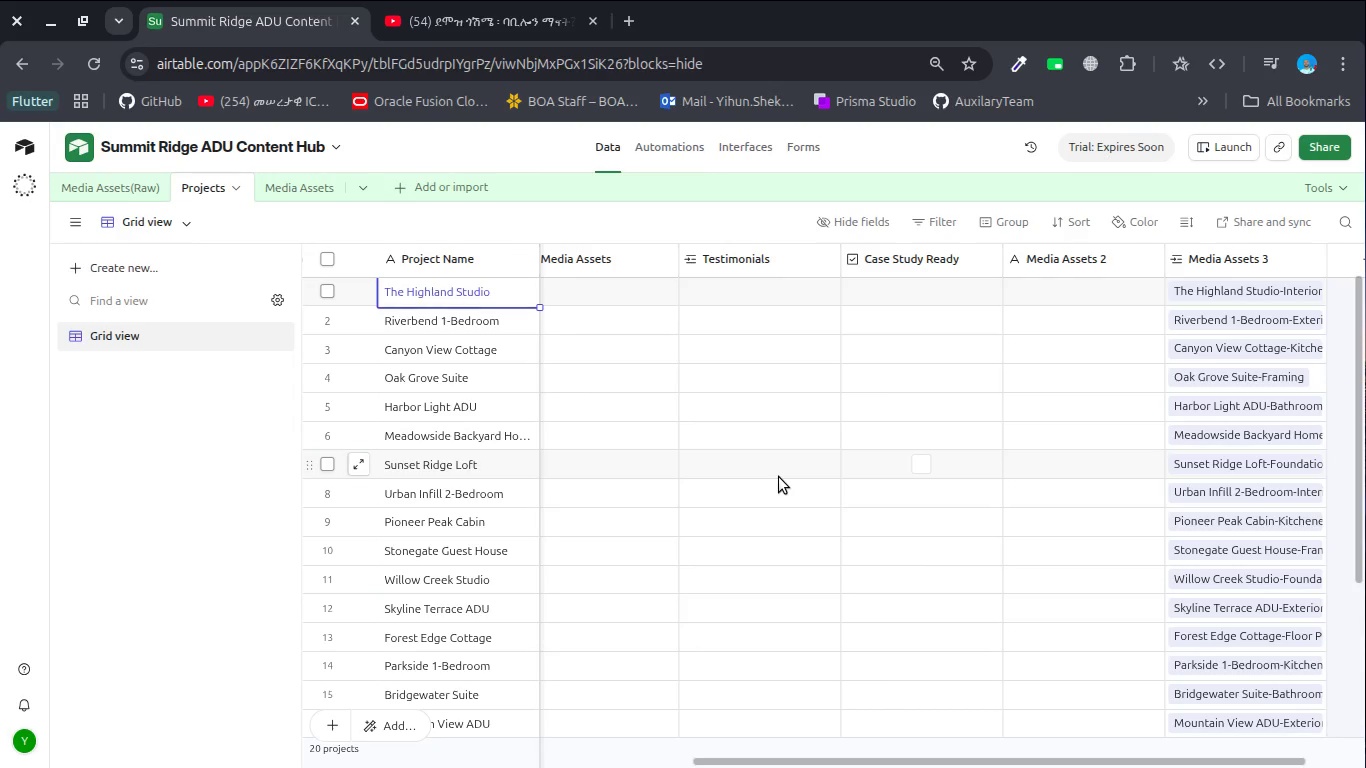 
wait(23.58)
 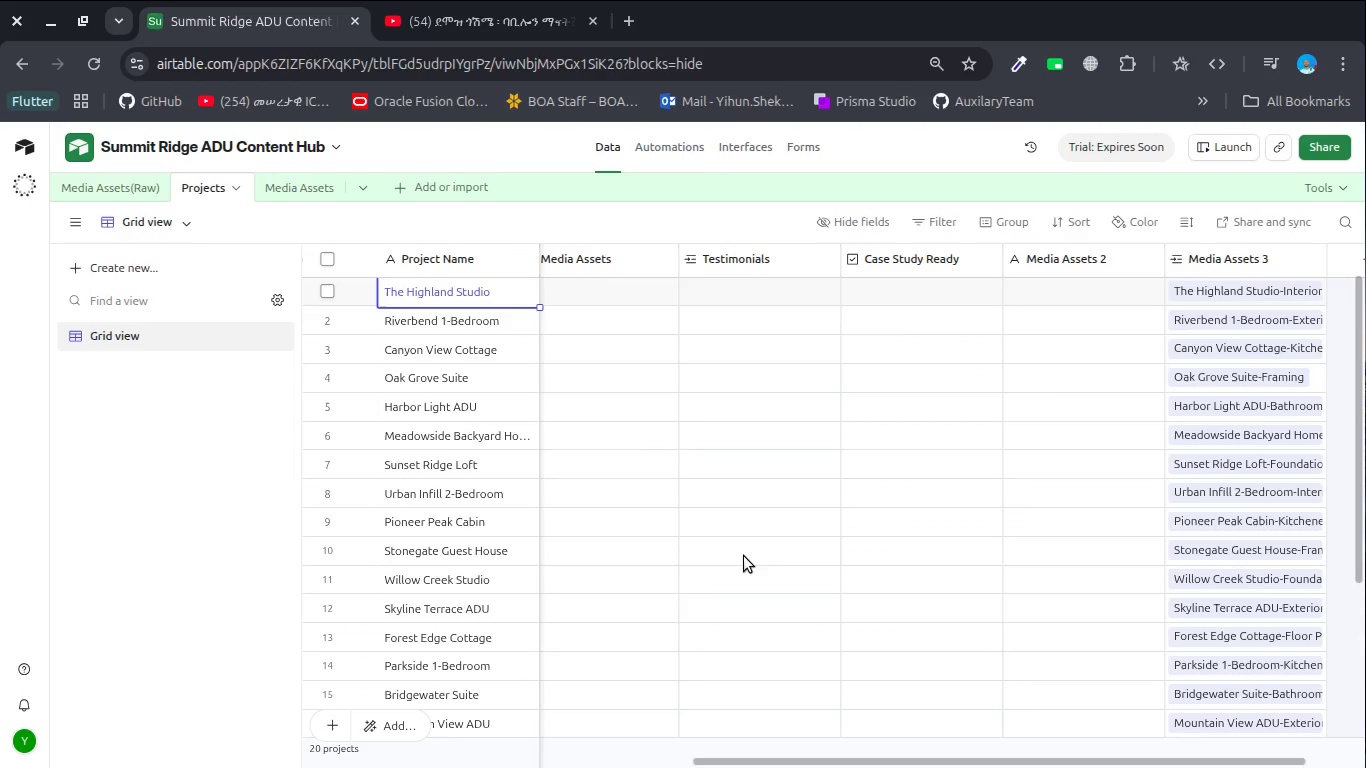 
left_click([744, 556])
 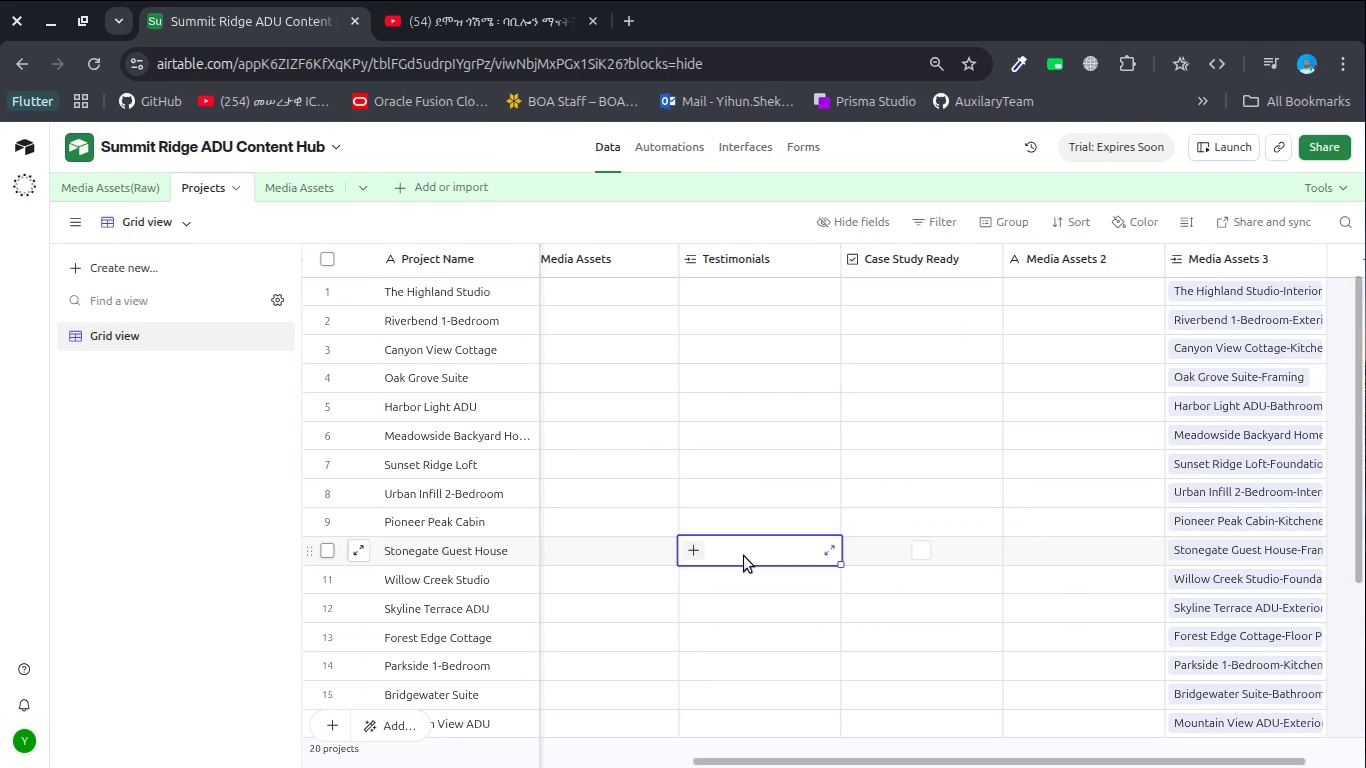 
scroll: coordinate [744, 556], scroll_direction: up, amount: 6.0
 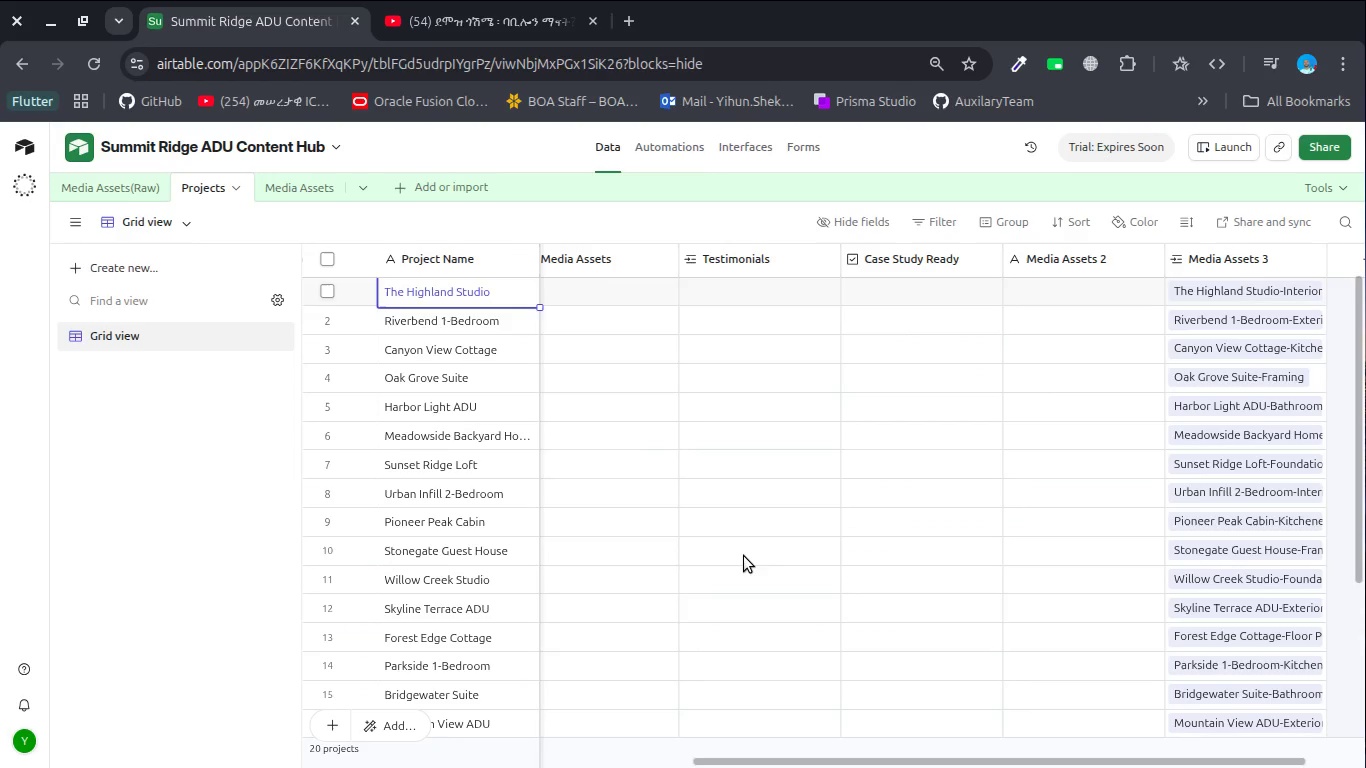 
scroll: coordinate [744, 556], scroll_direction: down, amount: 3.0
 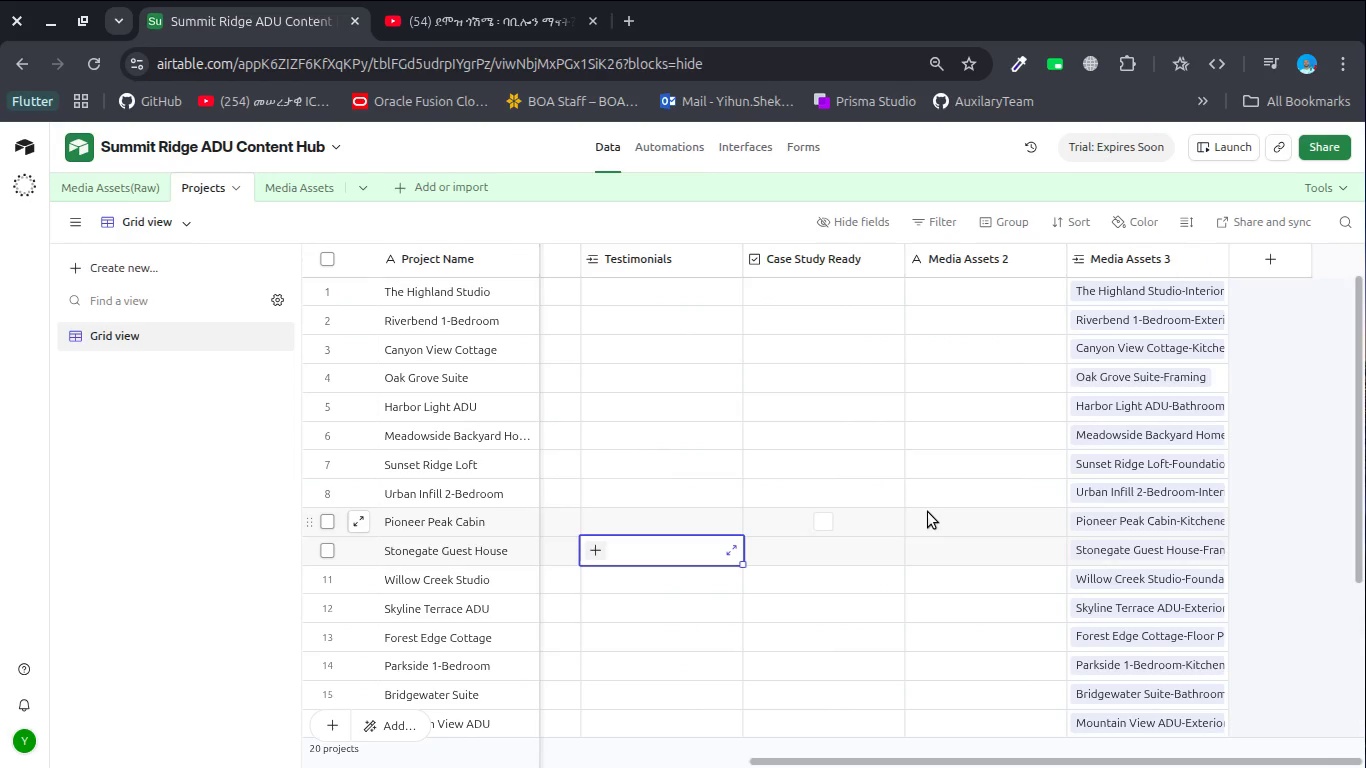 
left_click([917, 510])
 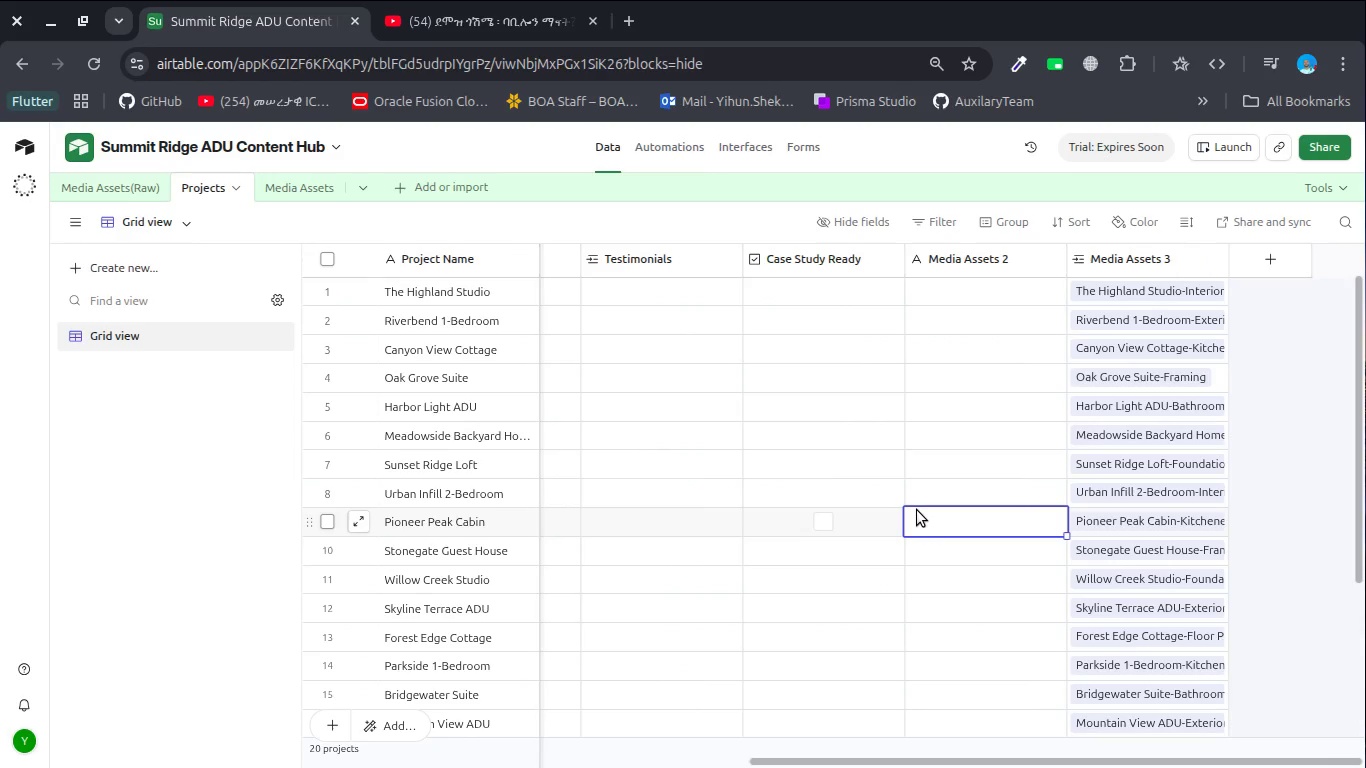 
scroll: coordinate [917, 510], scroll_direction: up, amount: 2.0
 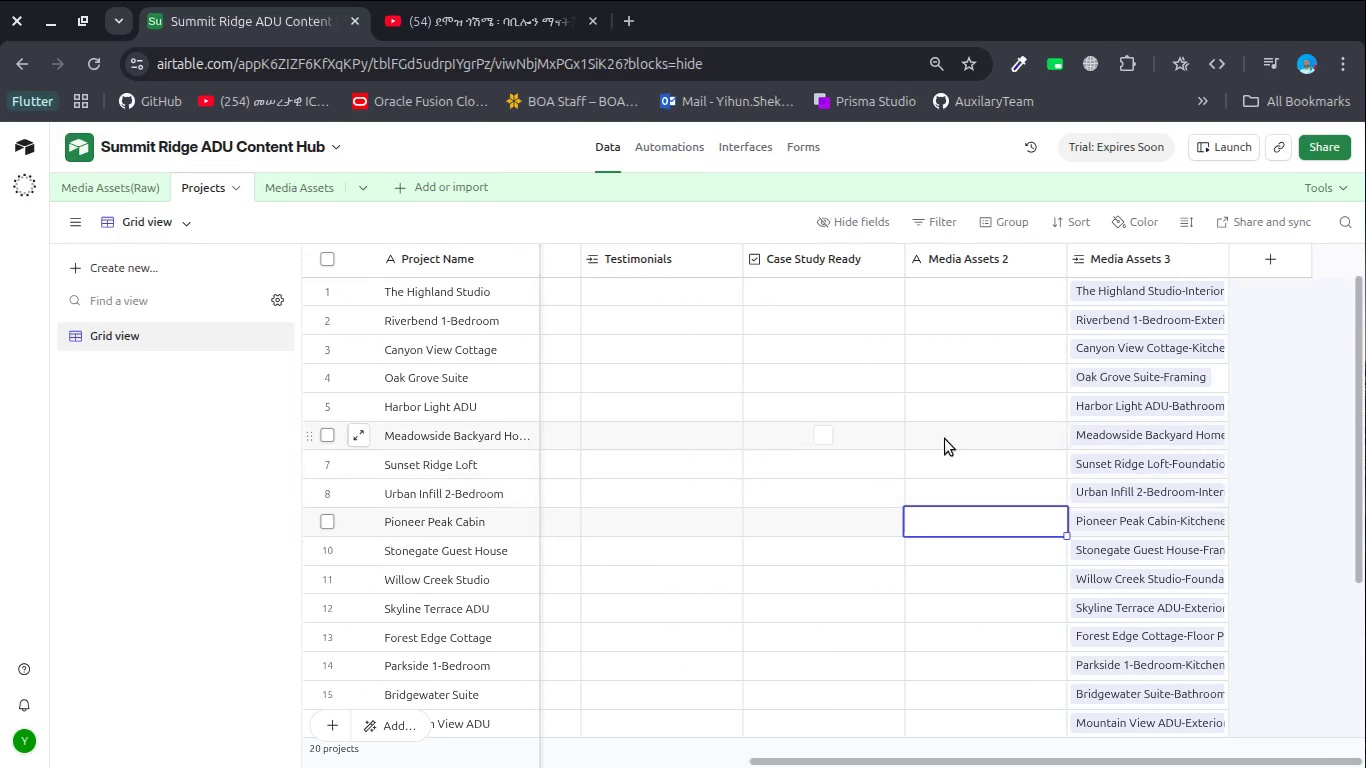 
left_click([945, 438])
 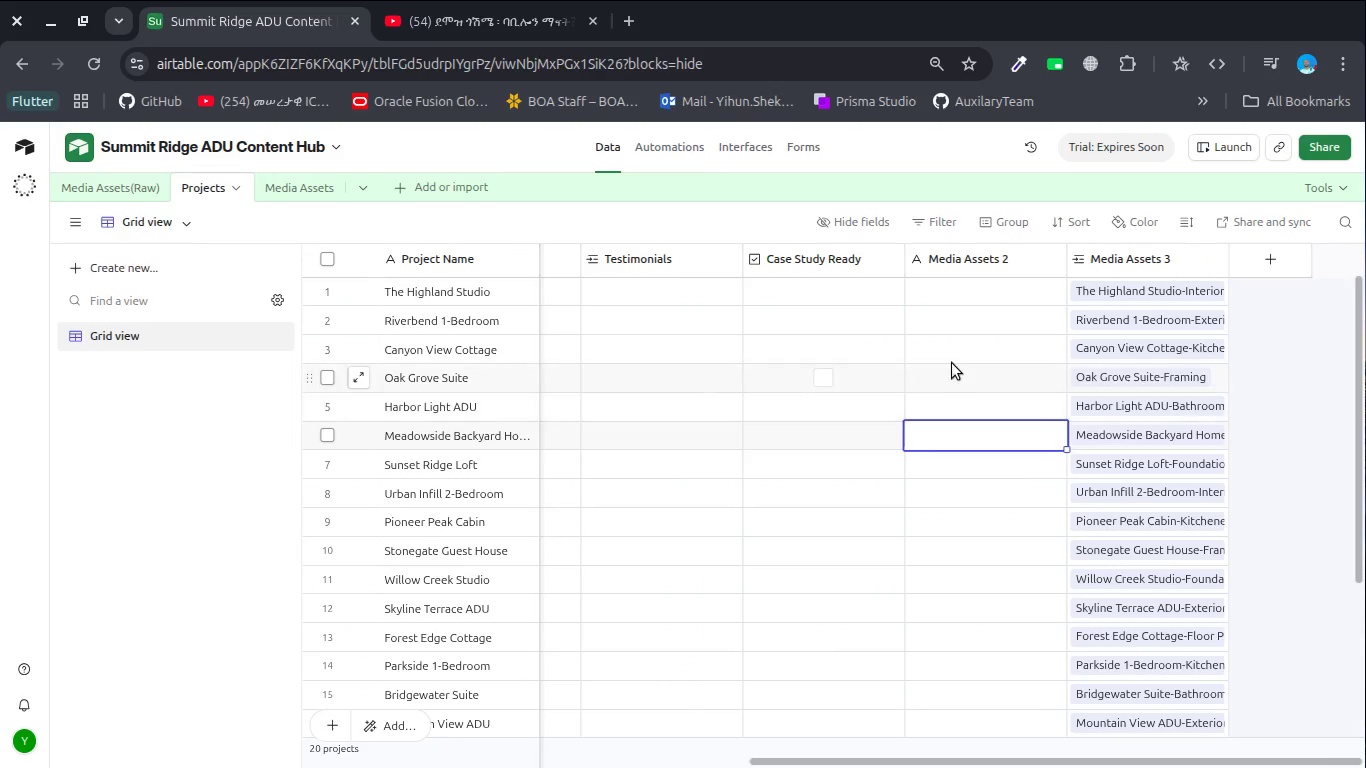 
left_click([952, 361])
 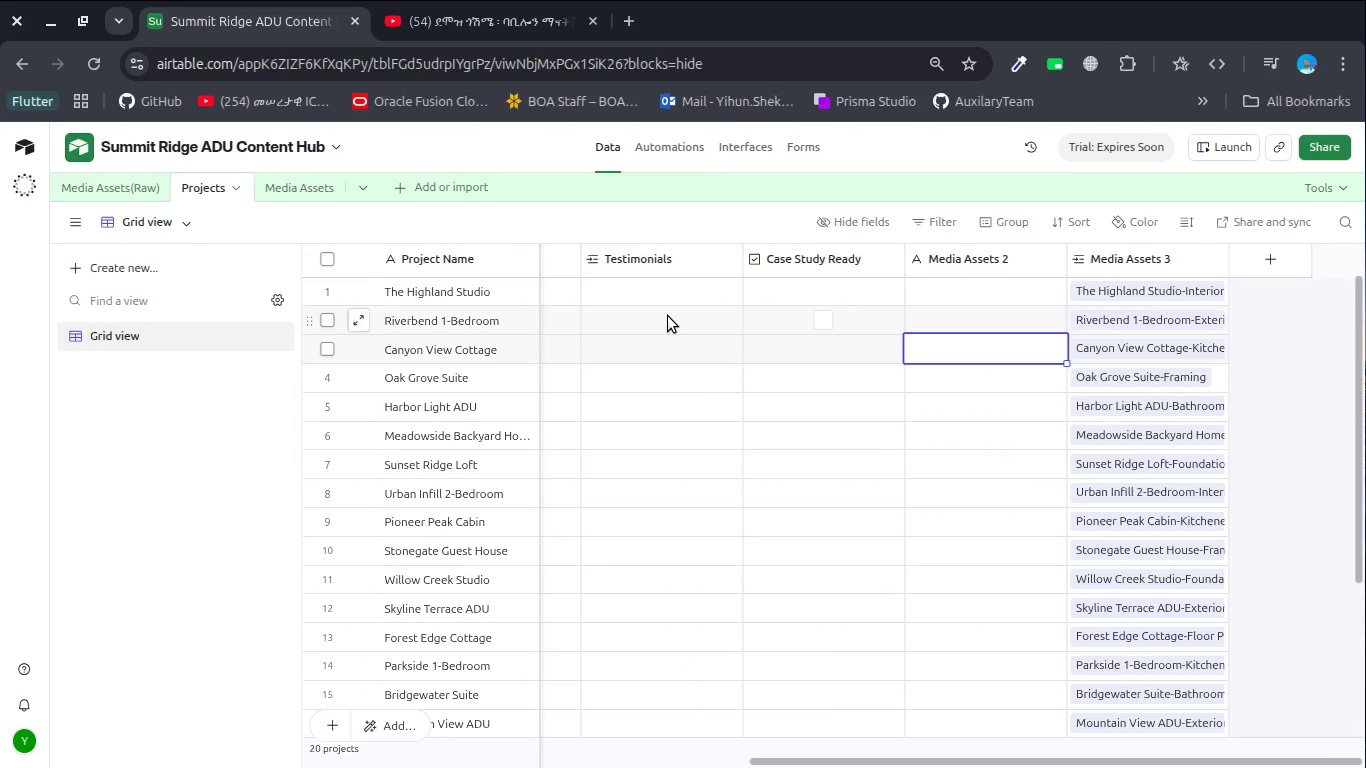 
left_click([667, 316])
 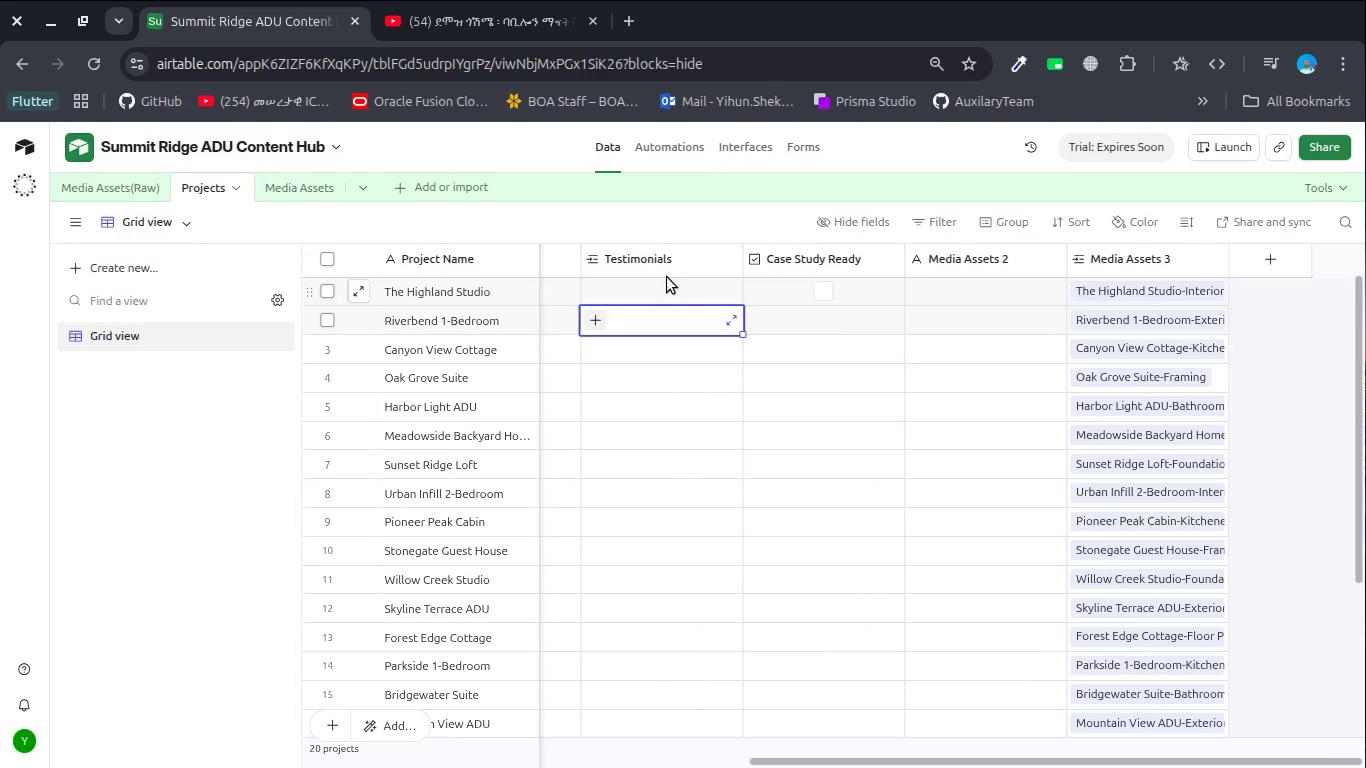 
left_click([660, 290])
 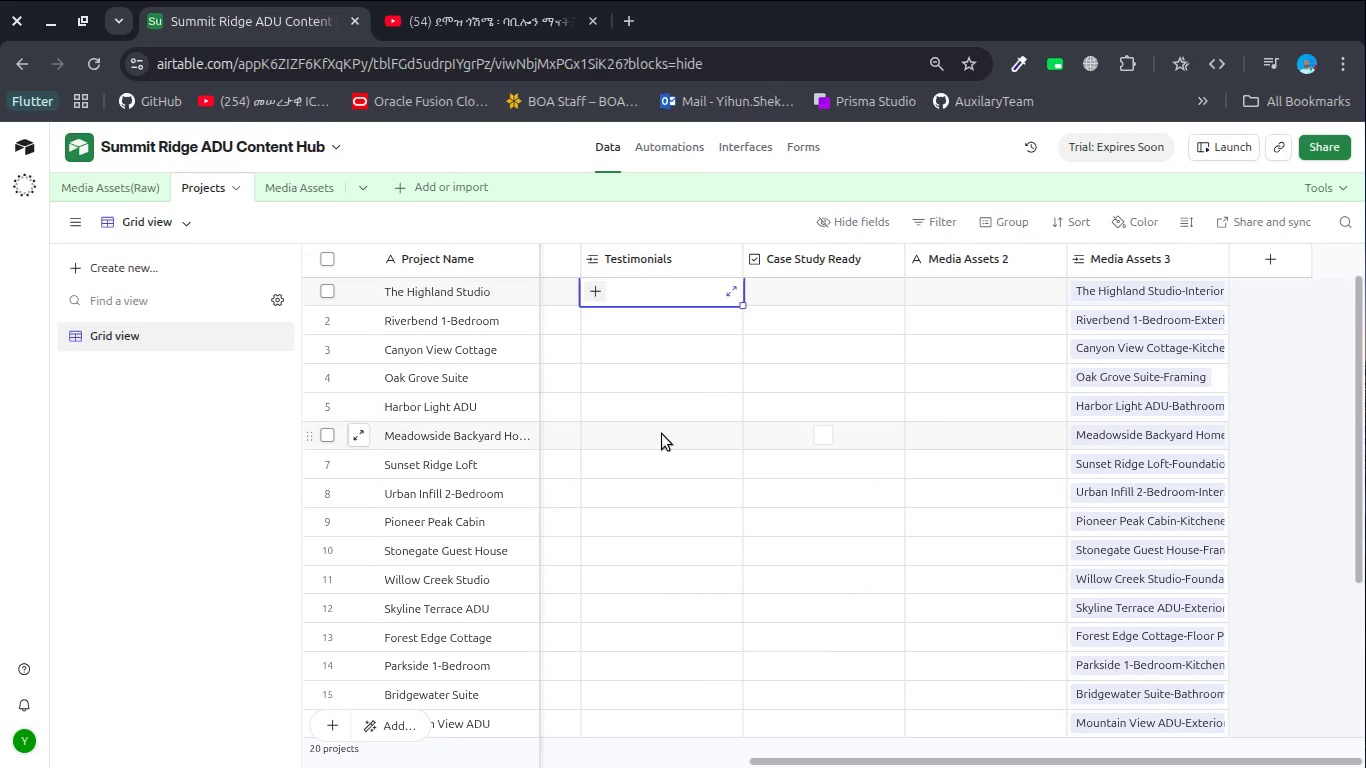 
scroll: coordinate [662, 434], scroll_direction: up, amount: 17.0
 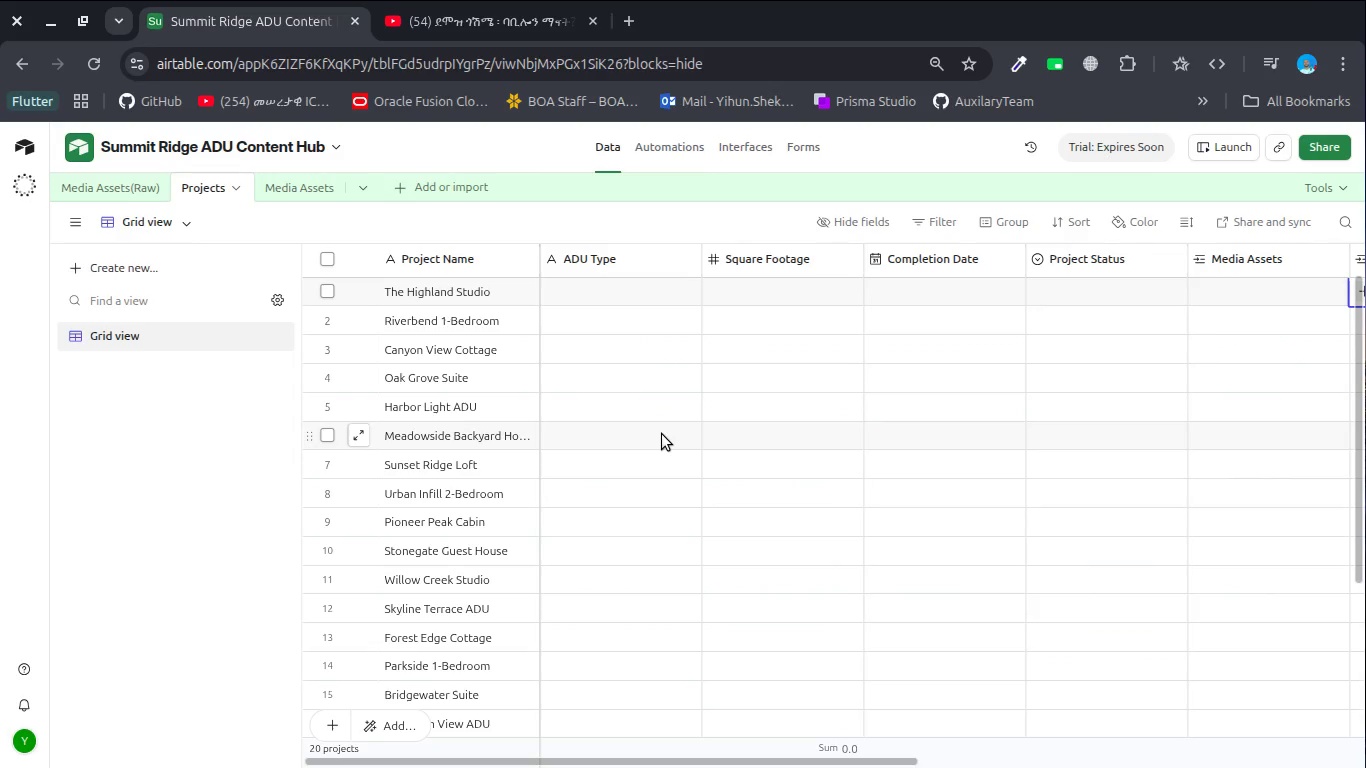 
scroll: coordinate [662, 434], scroll_direction: down, amount: 4.0
 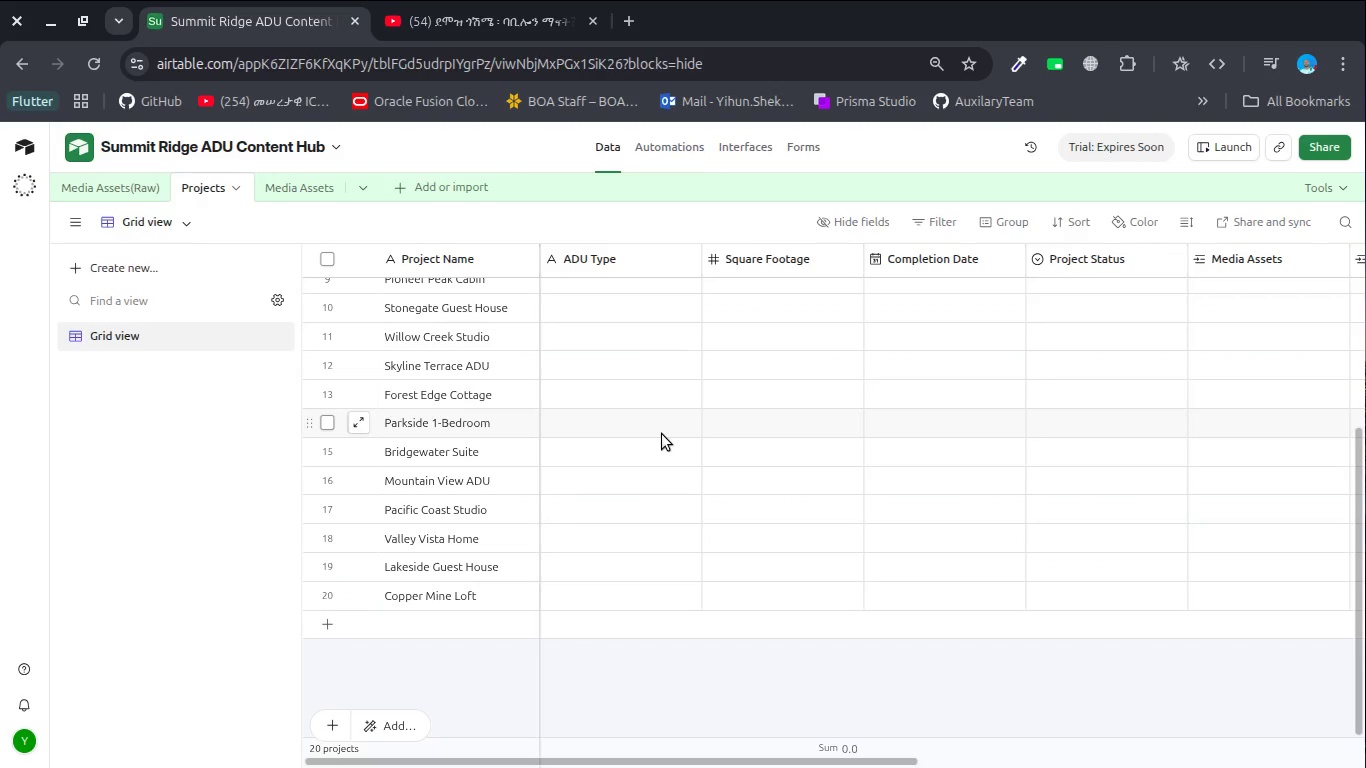 
wait(5.24)
 